 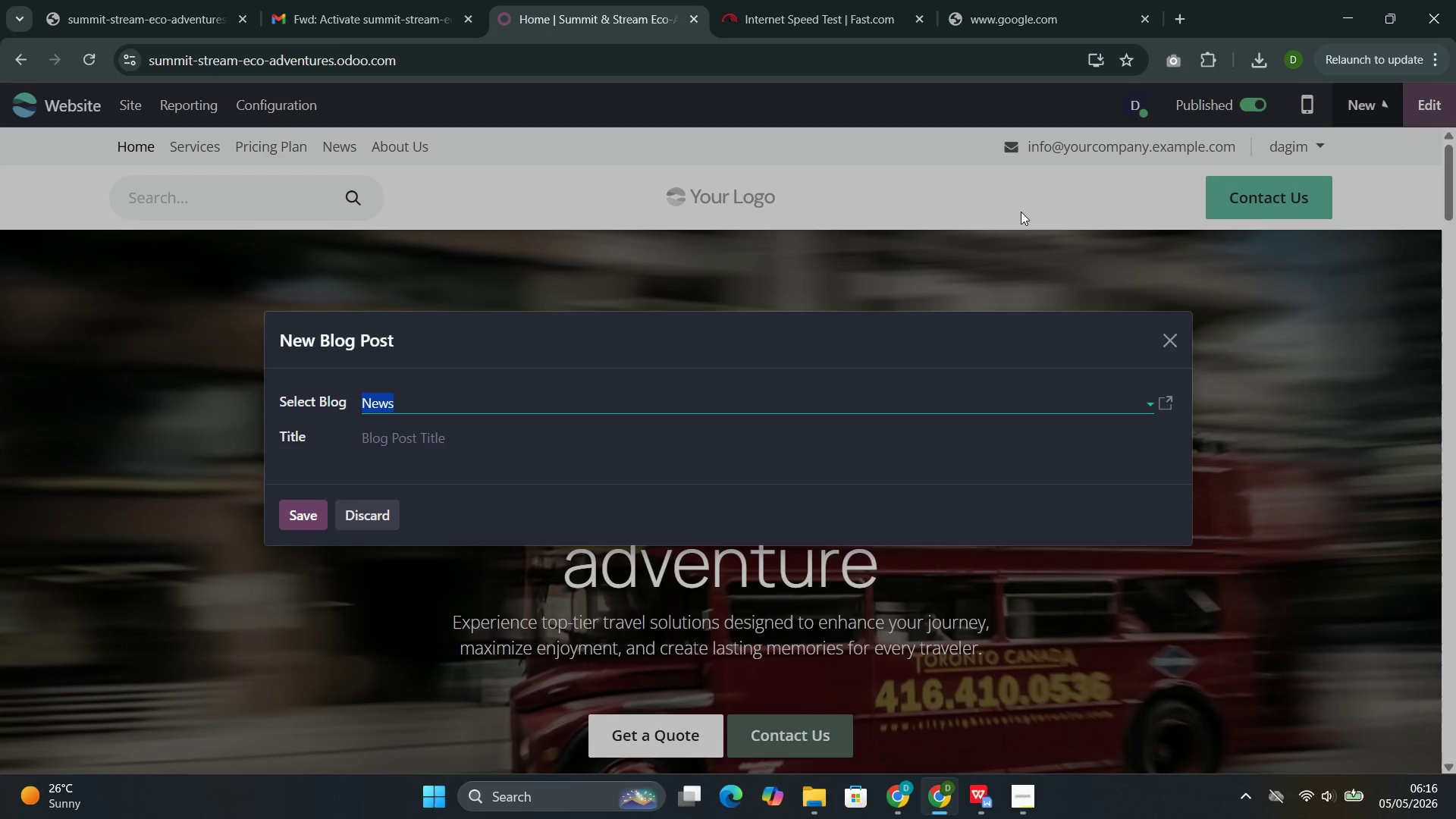 
left_click([563, 397])
 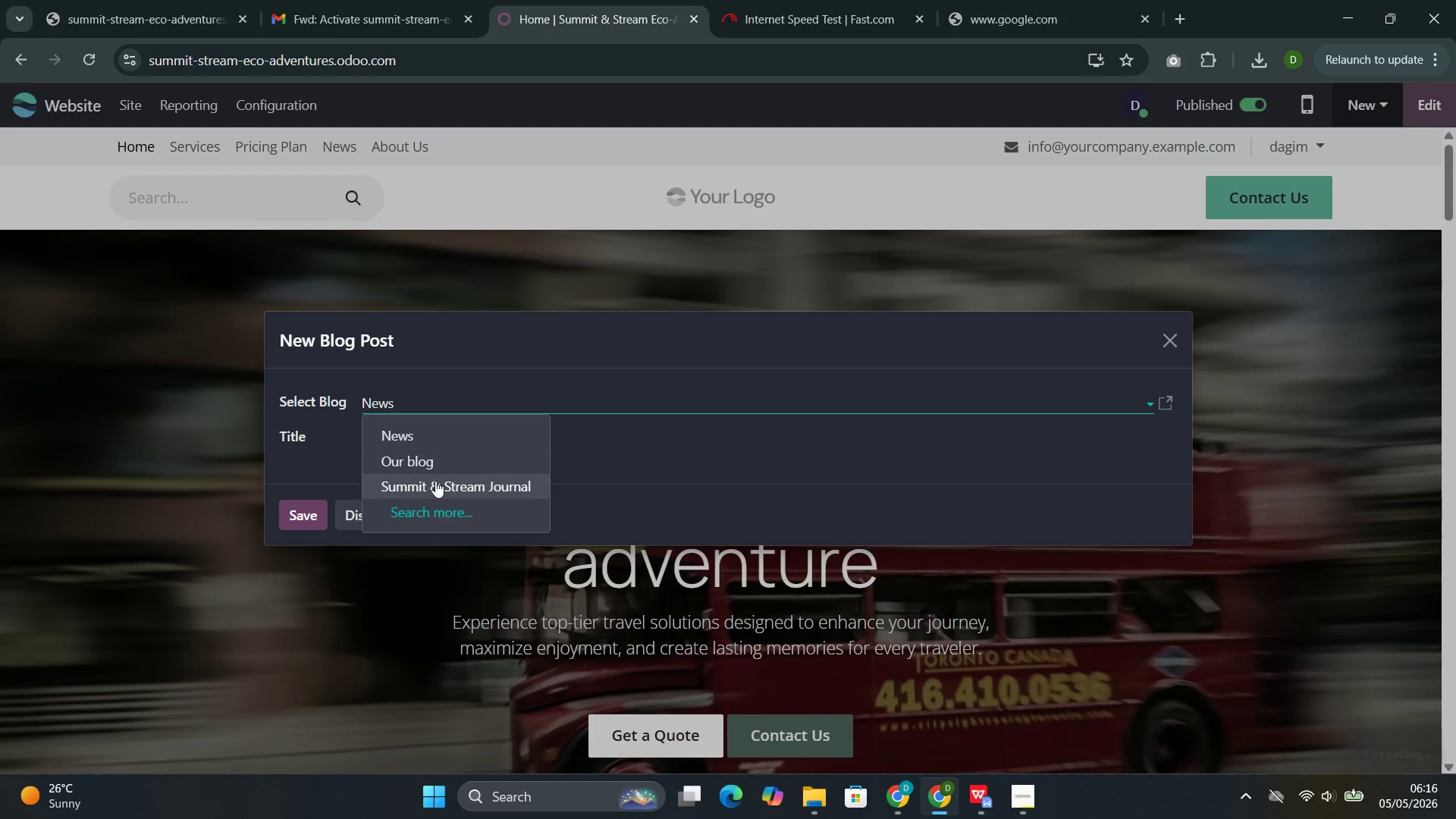 
left_click([435, 480])
 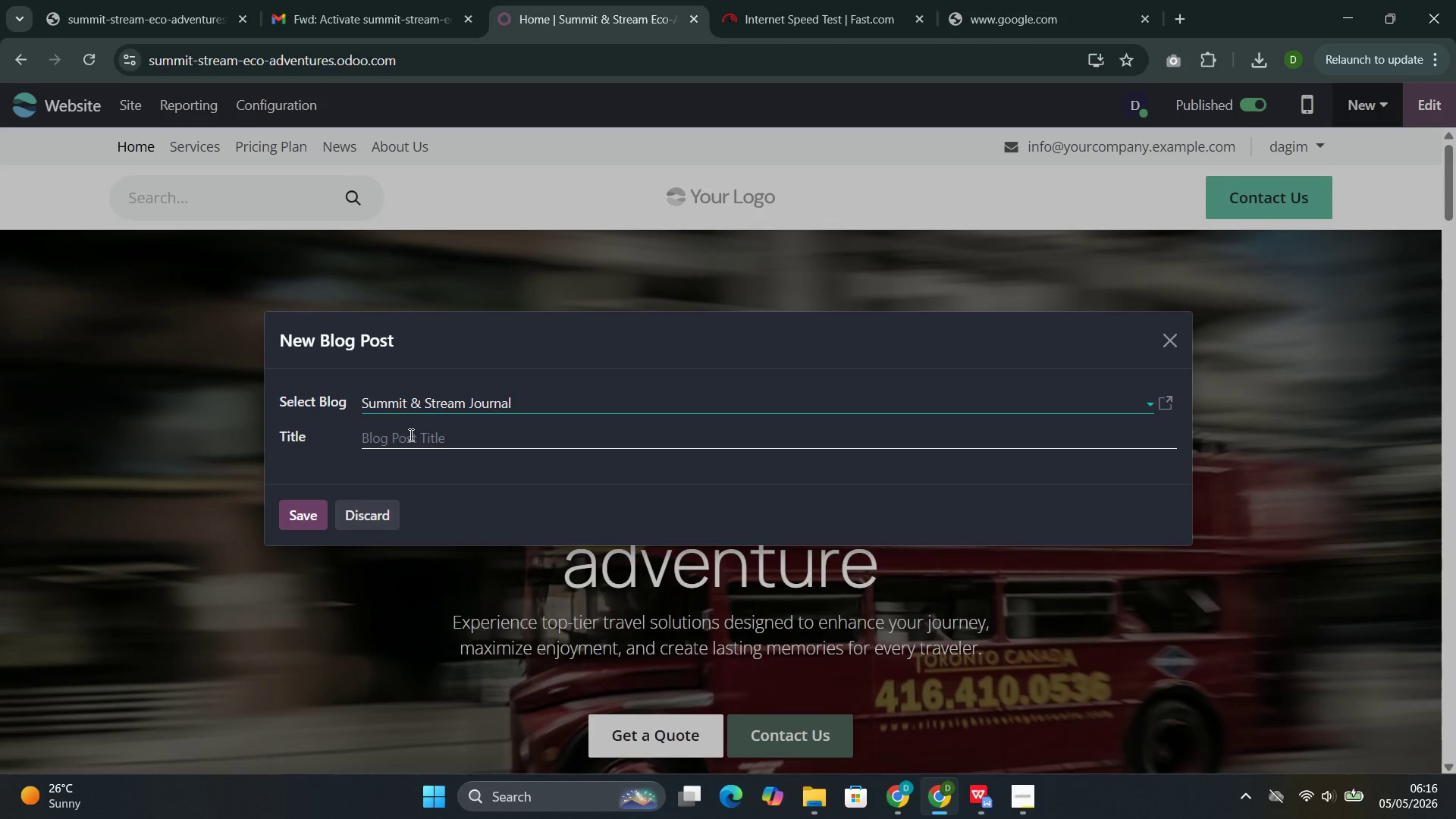 
left_click([410, 435])
 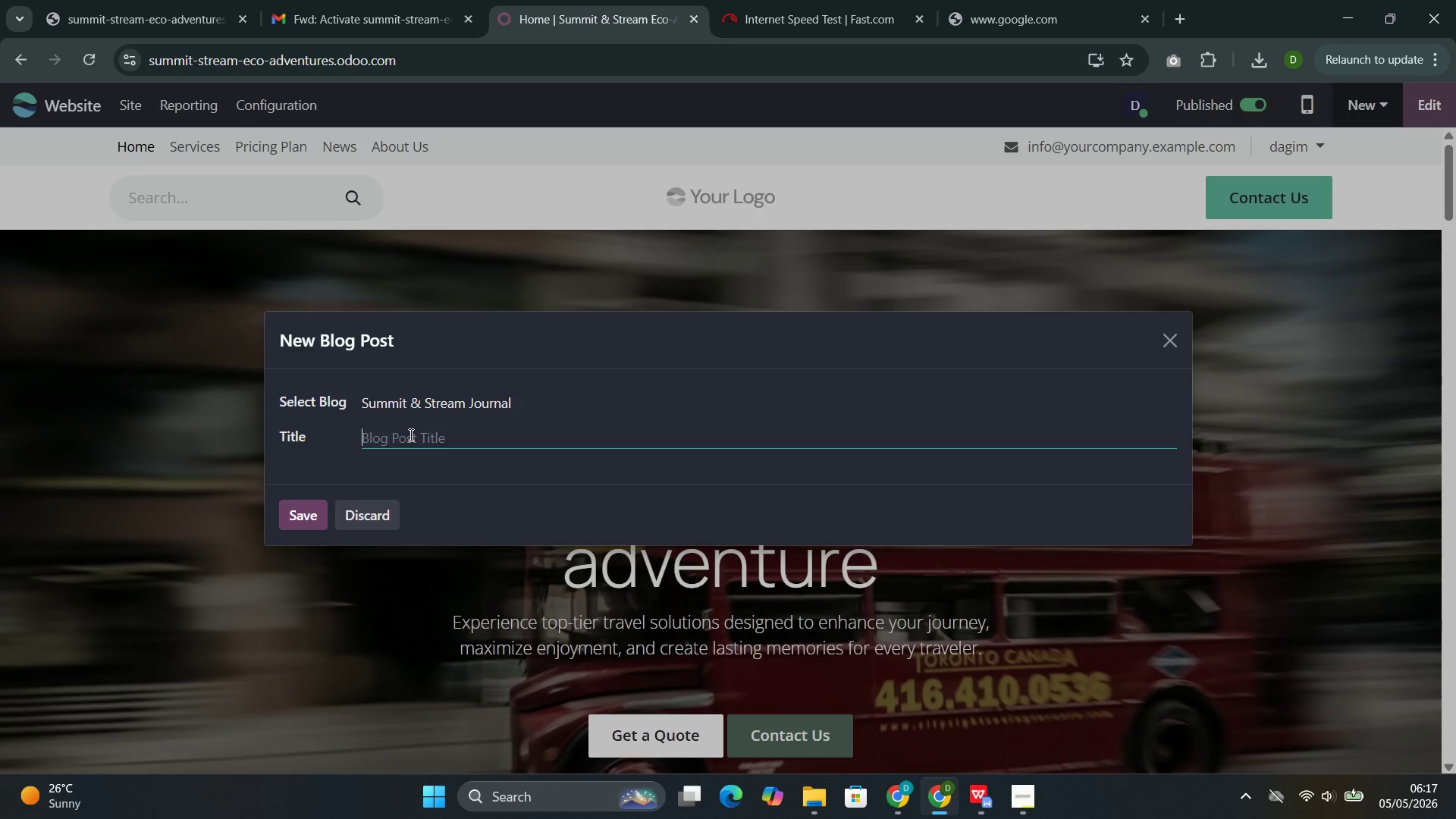 
wait(11.73)
 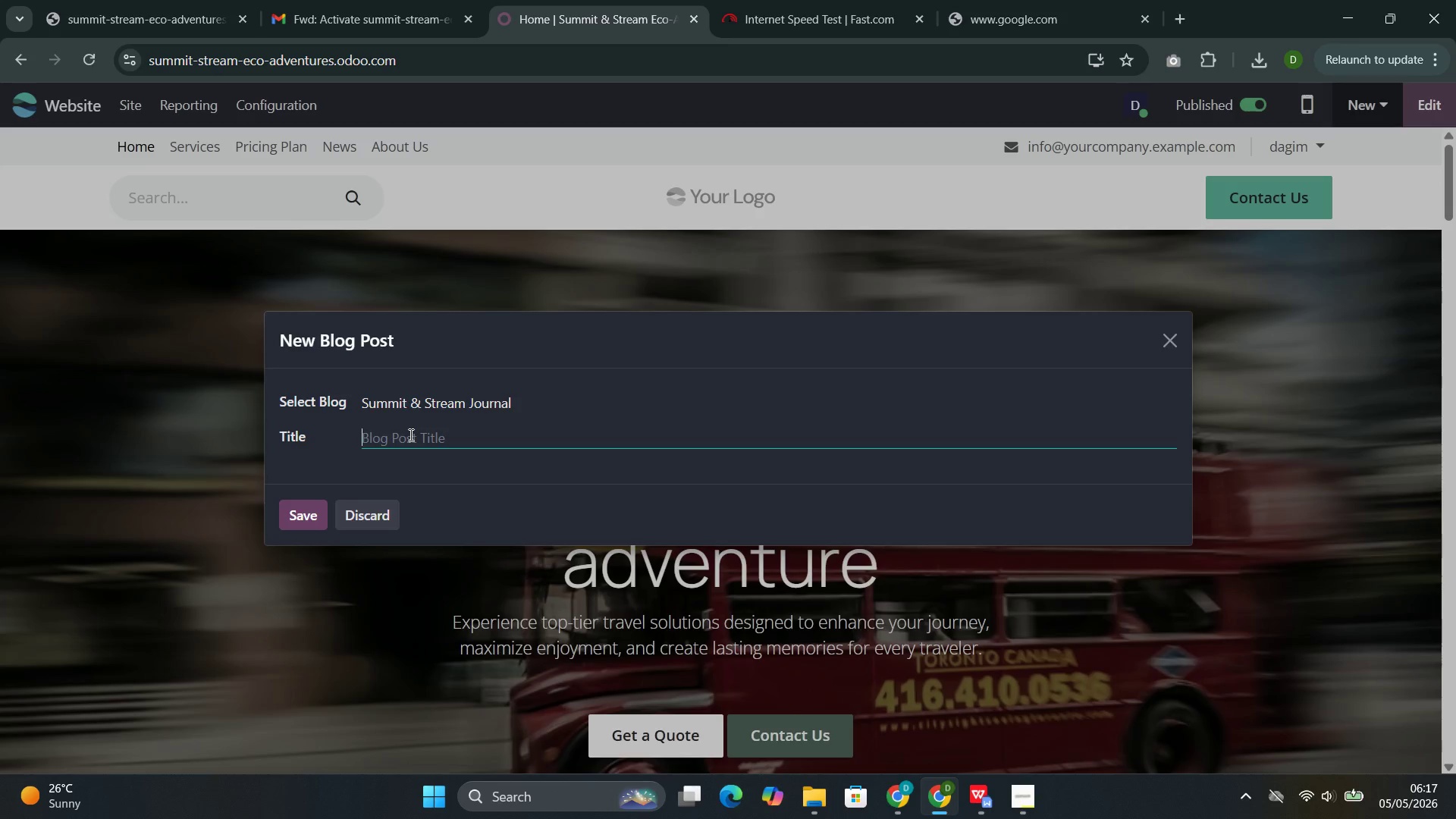 
type(Rocky)
 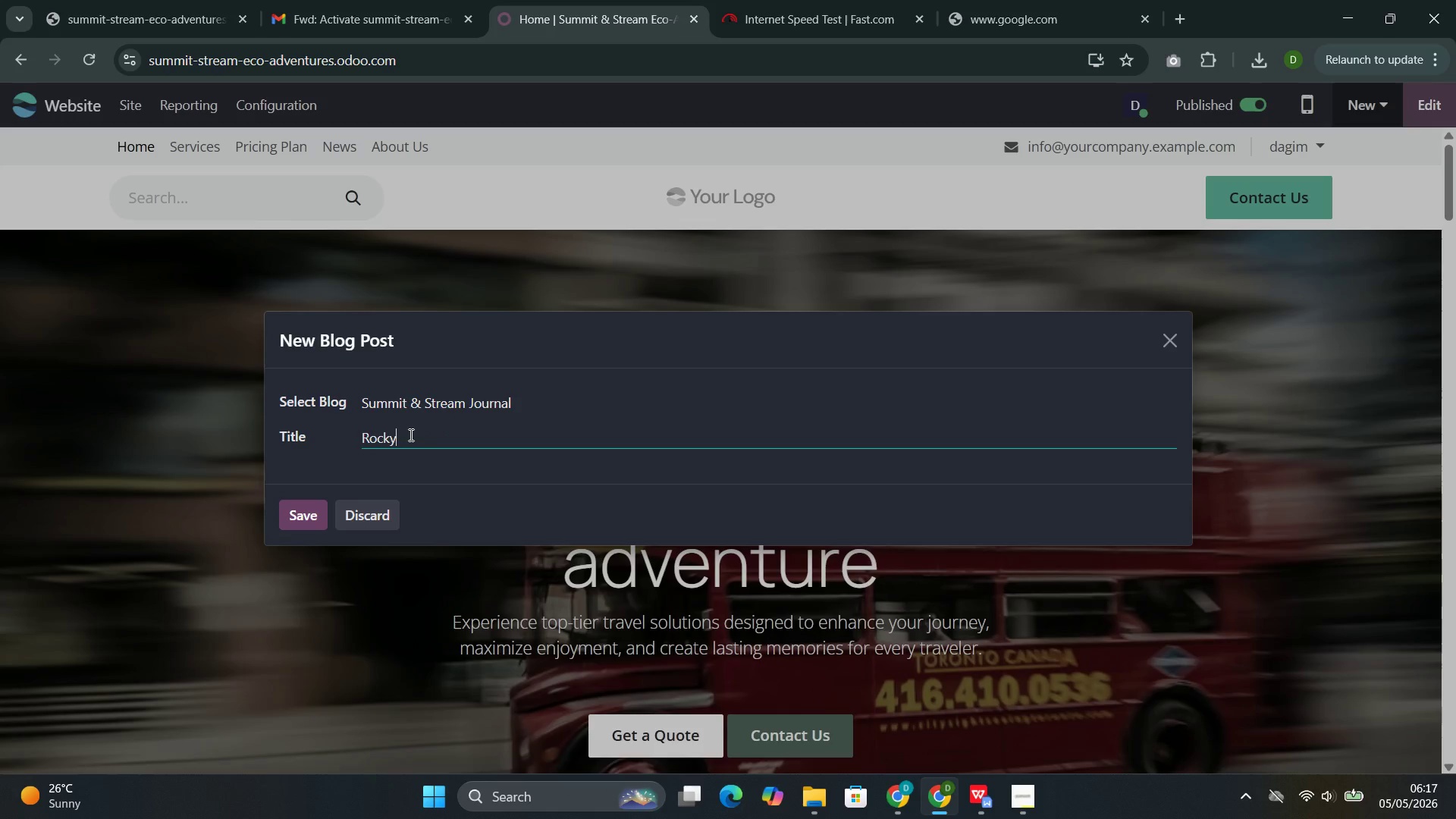 
type( Mountain Wildflower R)
key(Backspace)
type(TRail: LOw )
key(Backspace)
type(-)
key(Backspace)
key(Backspace)
key(Backspace)
type(ow )
key(Backspace)
type(-Impact Hiking for Eco-Consciouus )
key(Backspace)
key(Backspace)
key(Backspace)
type(s Couples)
 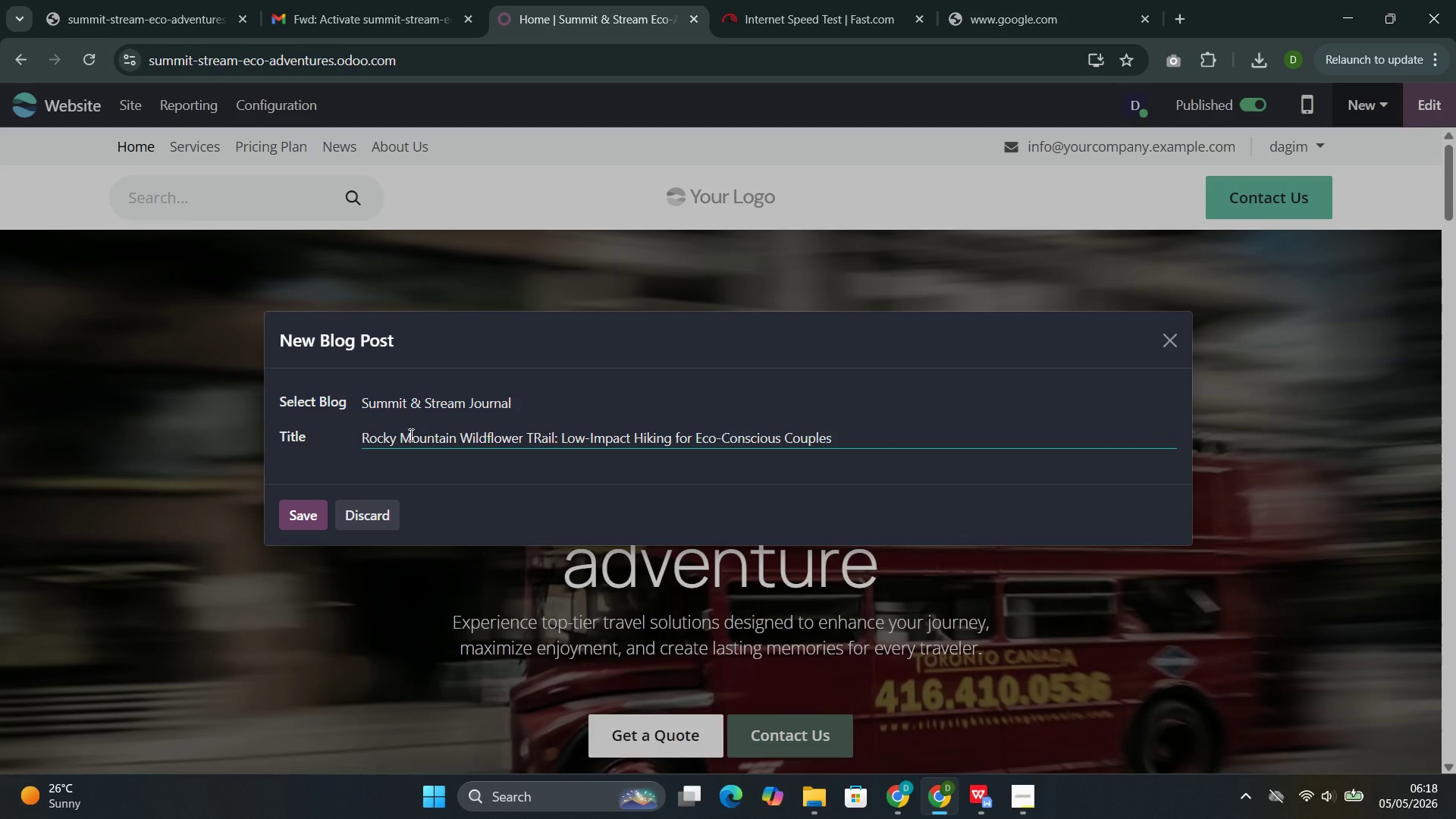 
left_click([303, 526])
 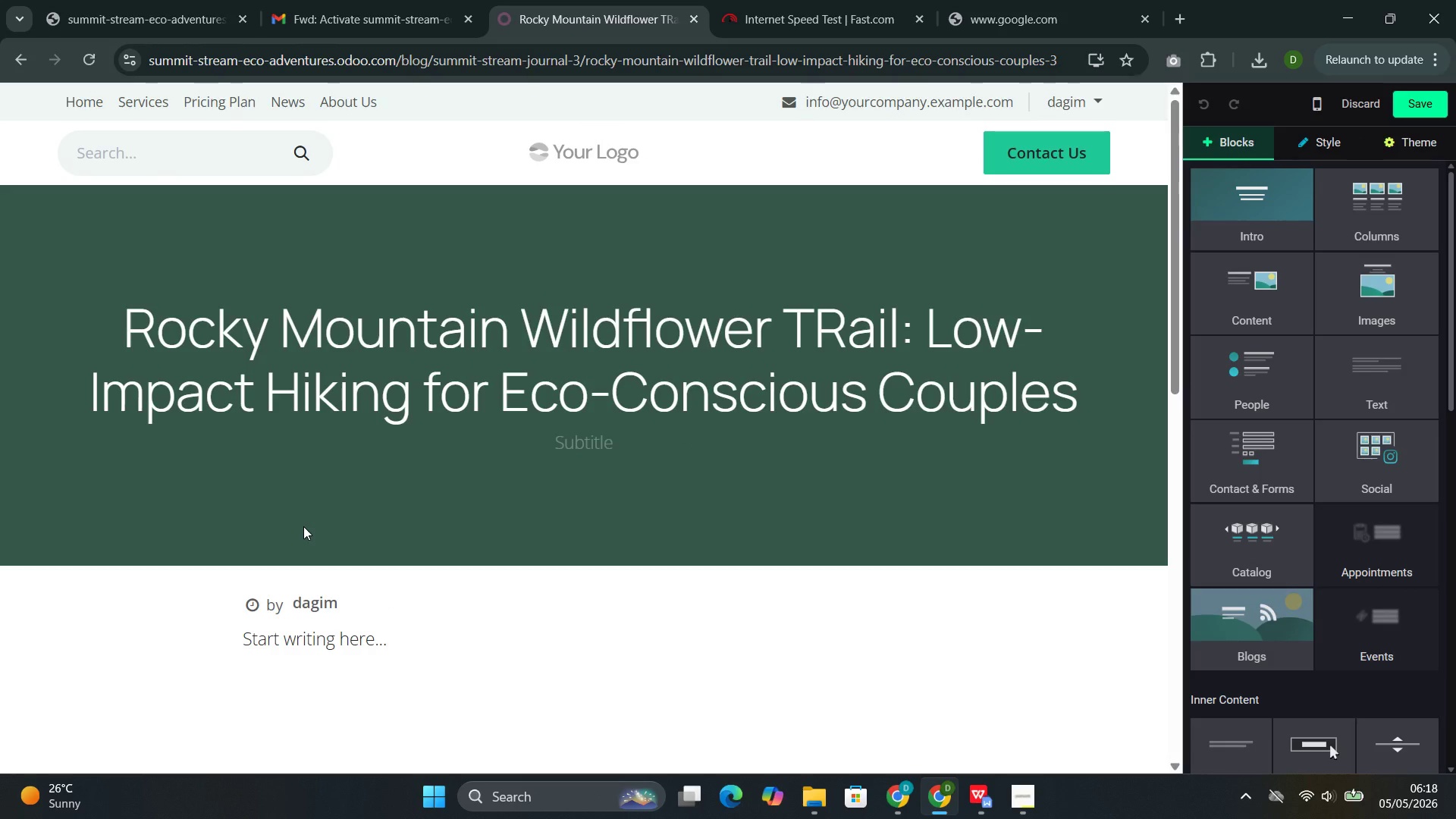 
wait(5.92)
 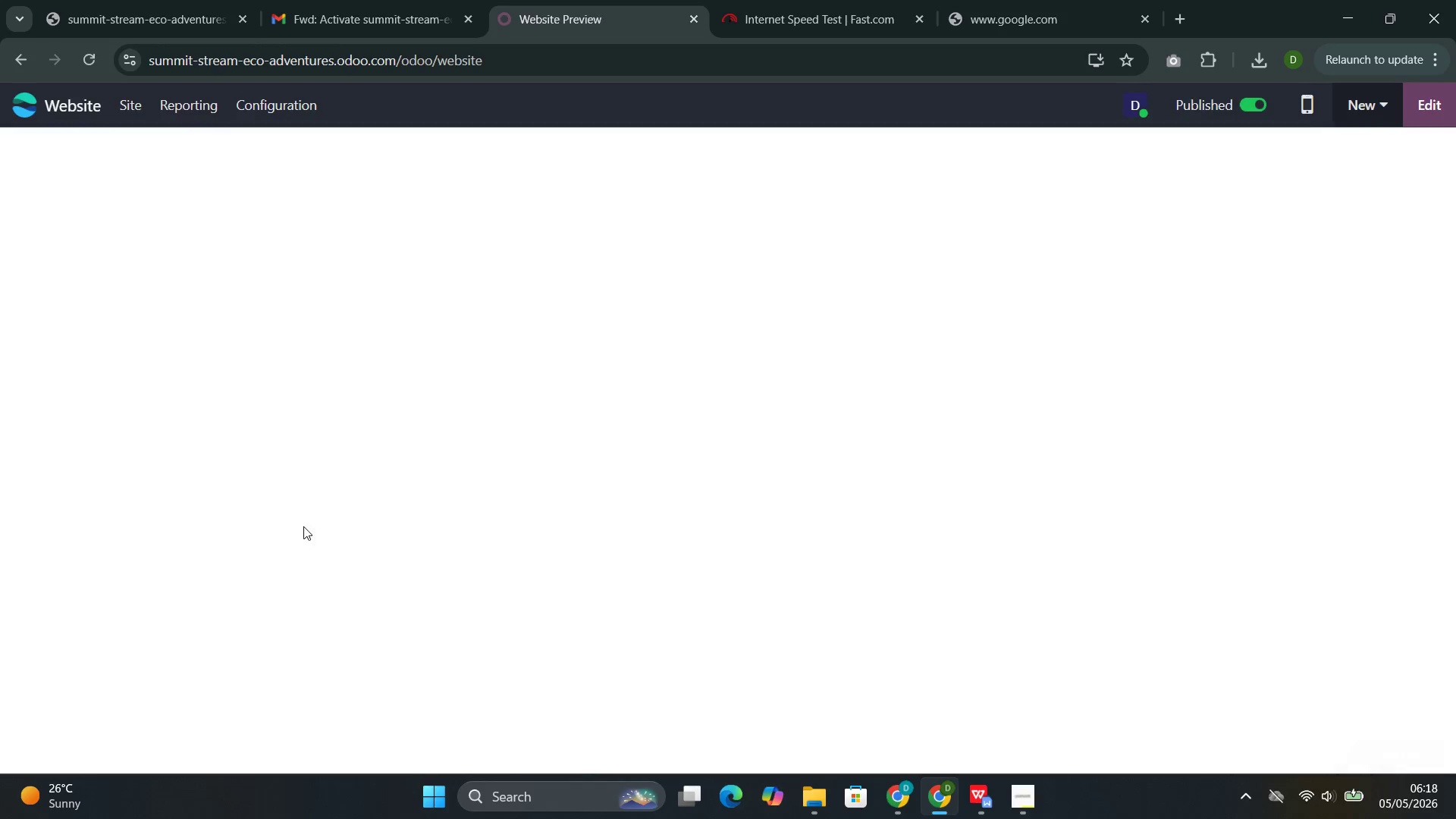 
left_click([1241, 307])
 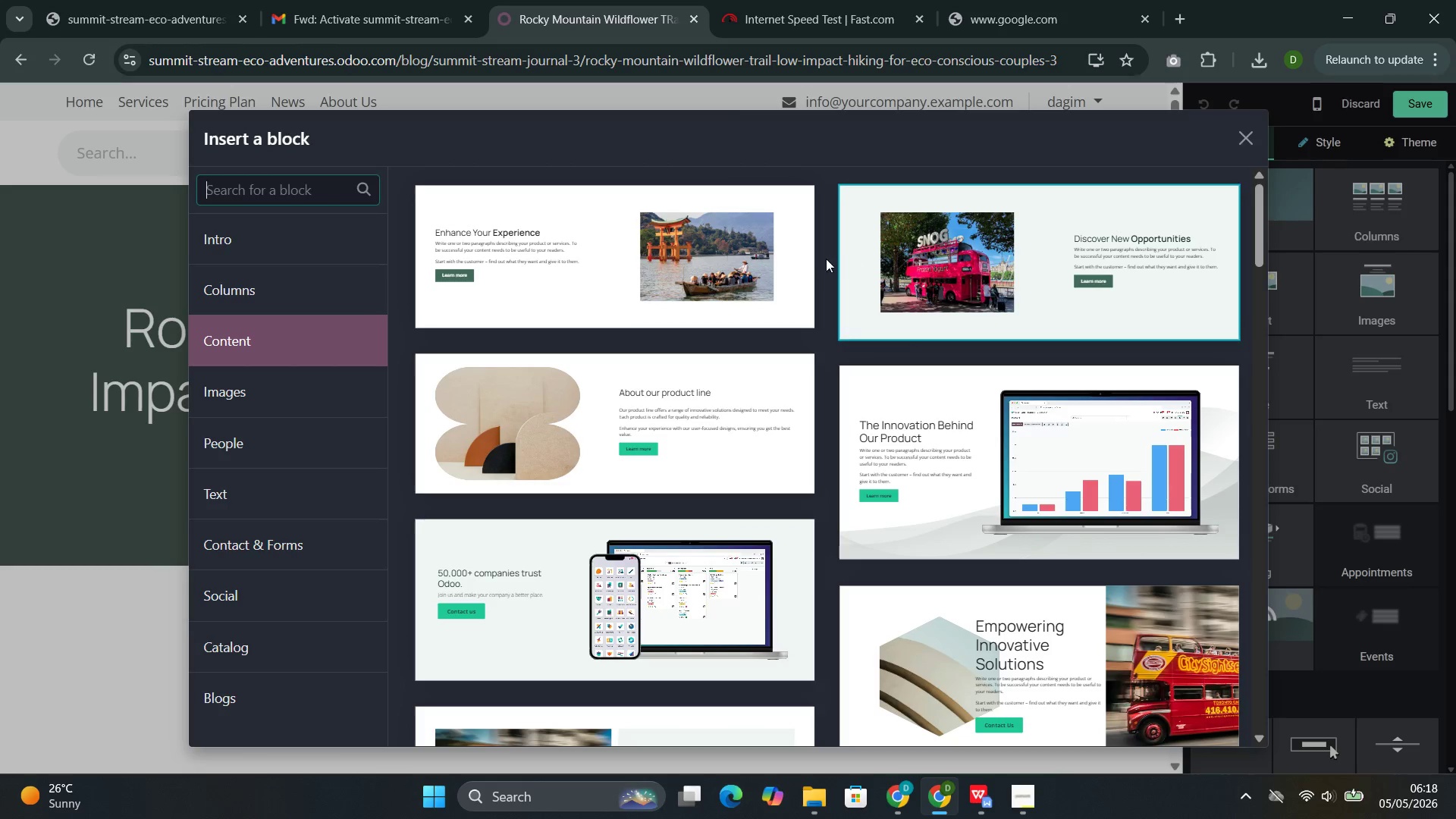 
left_click([658, 400])
 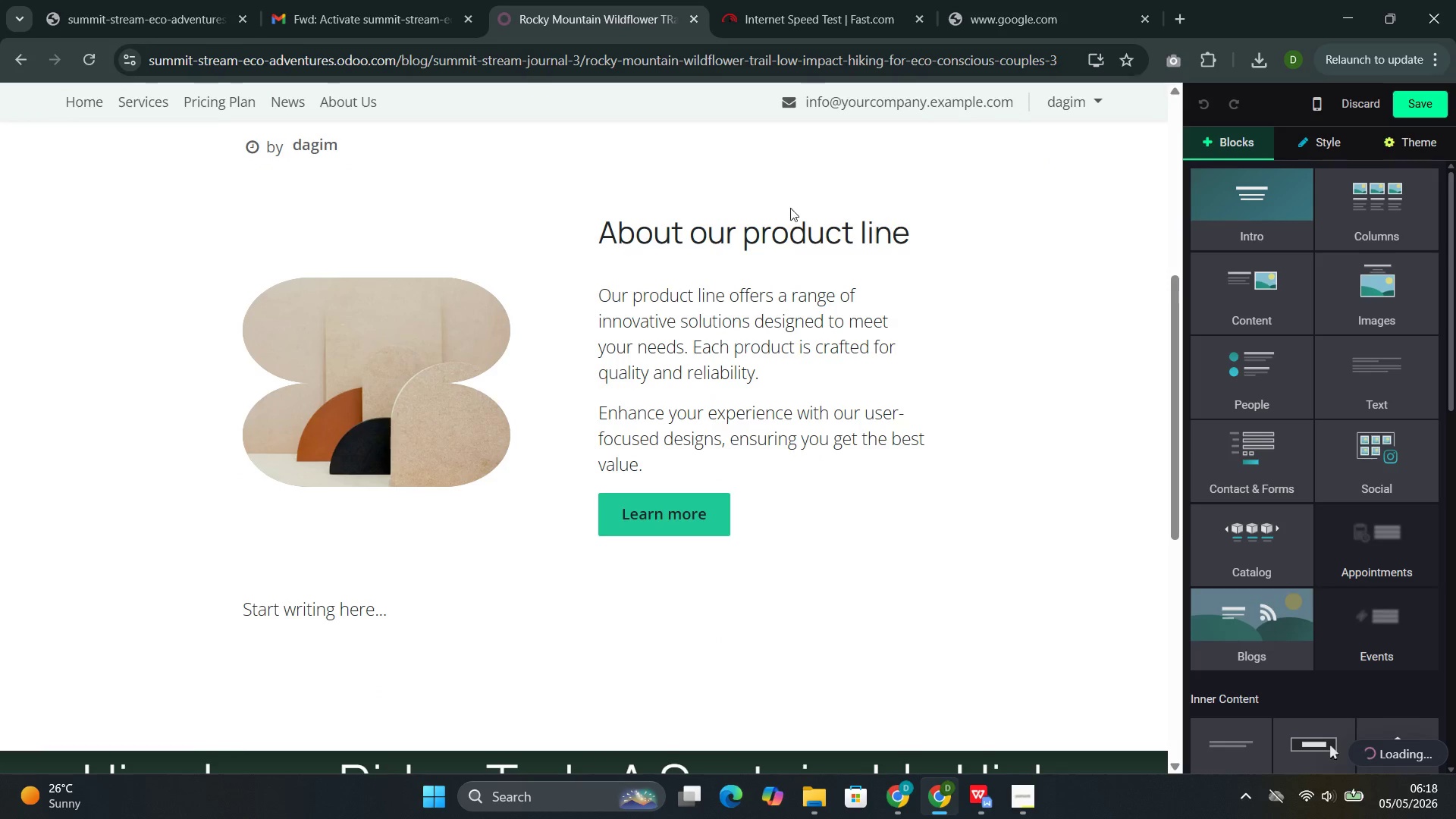 
left_click([779, 233])
 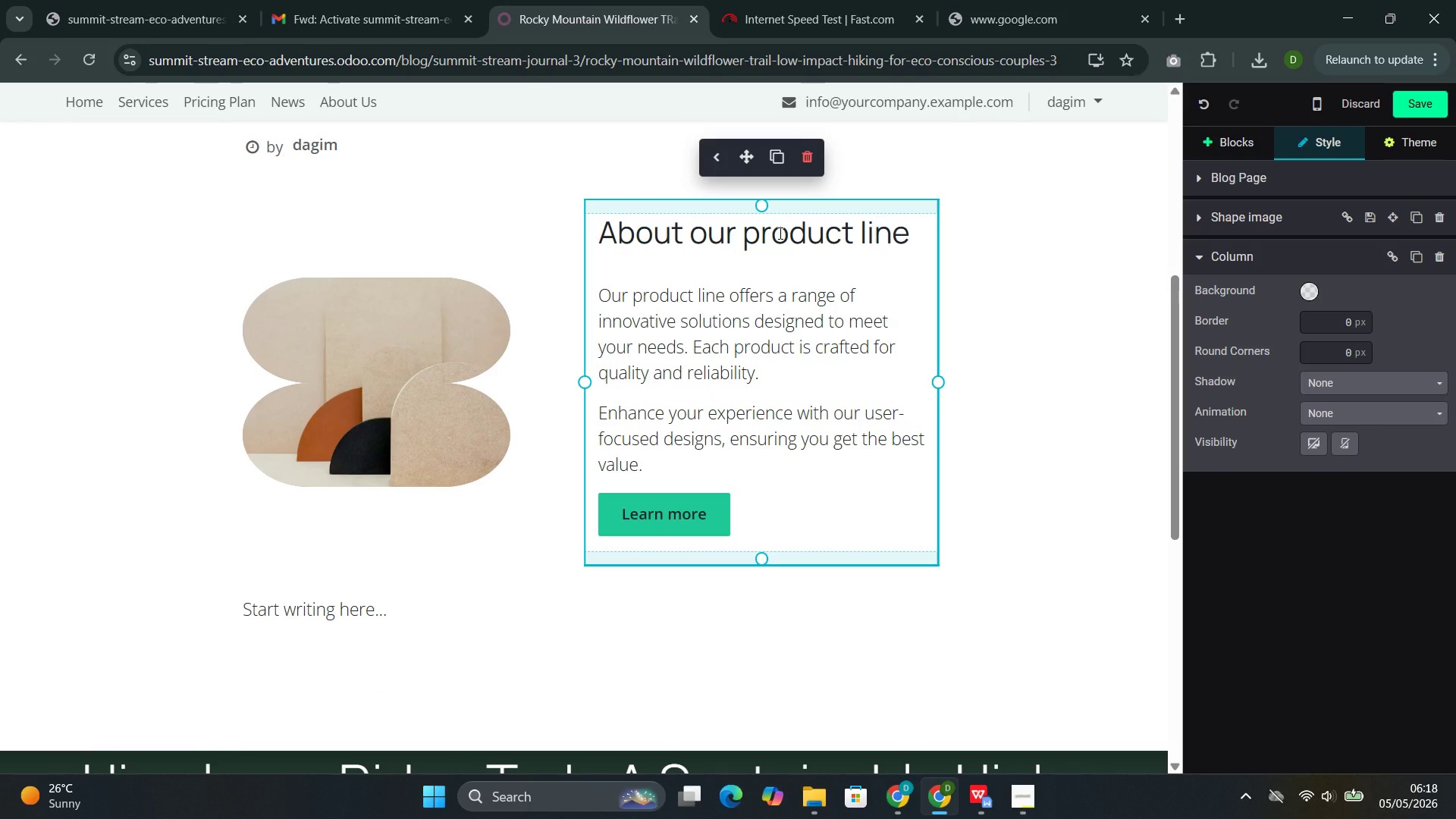 
double_click([794, 238])
 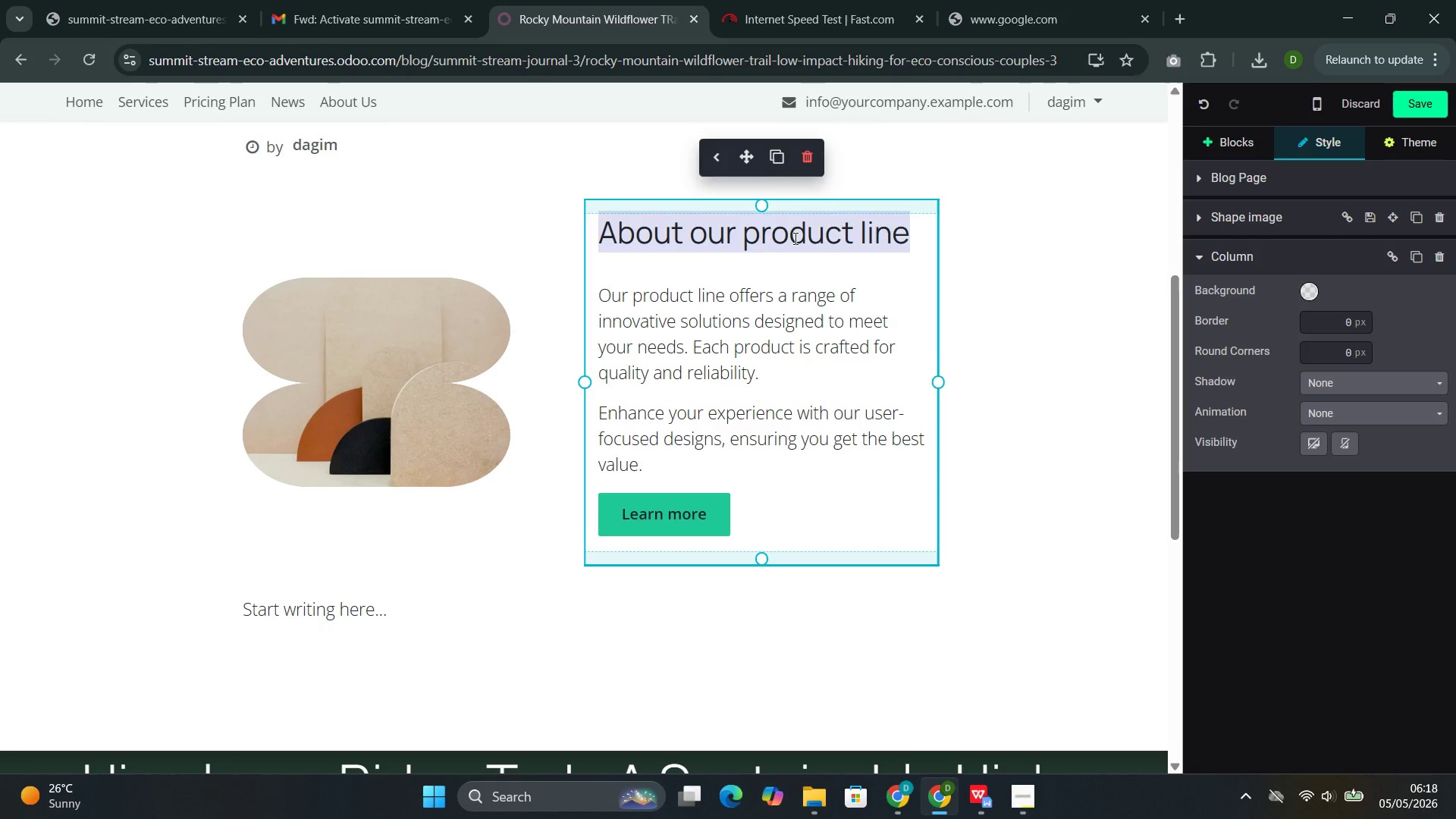 
triple_click([794, 238])
 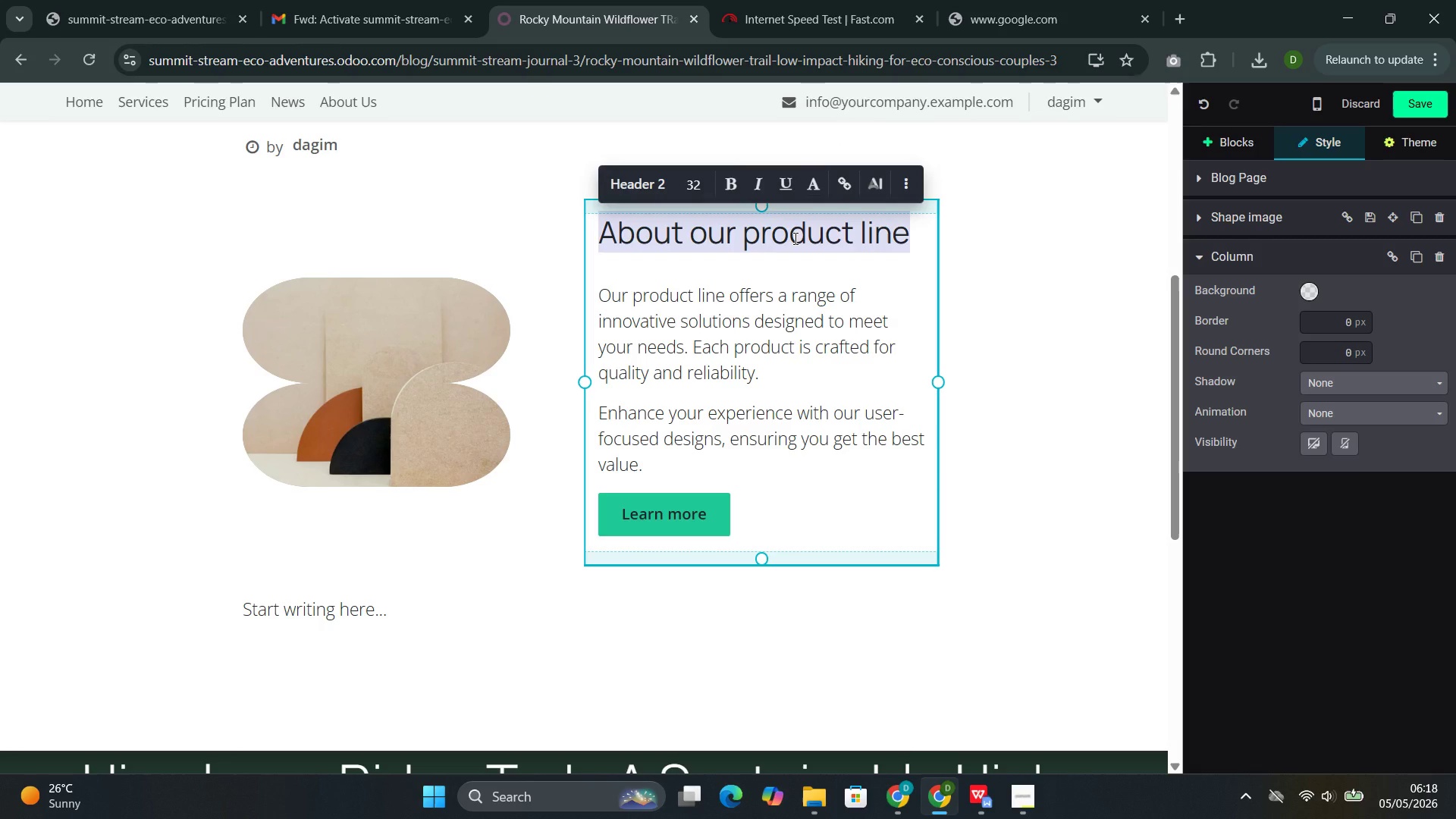 
type(Rocky Mountain Wildflower Trail)
 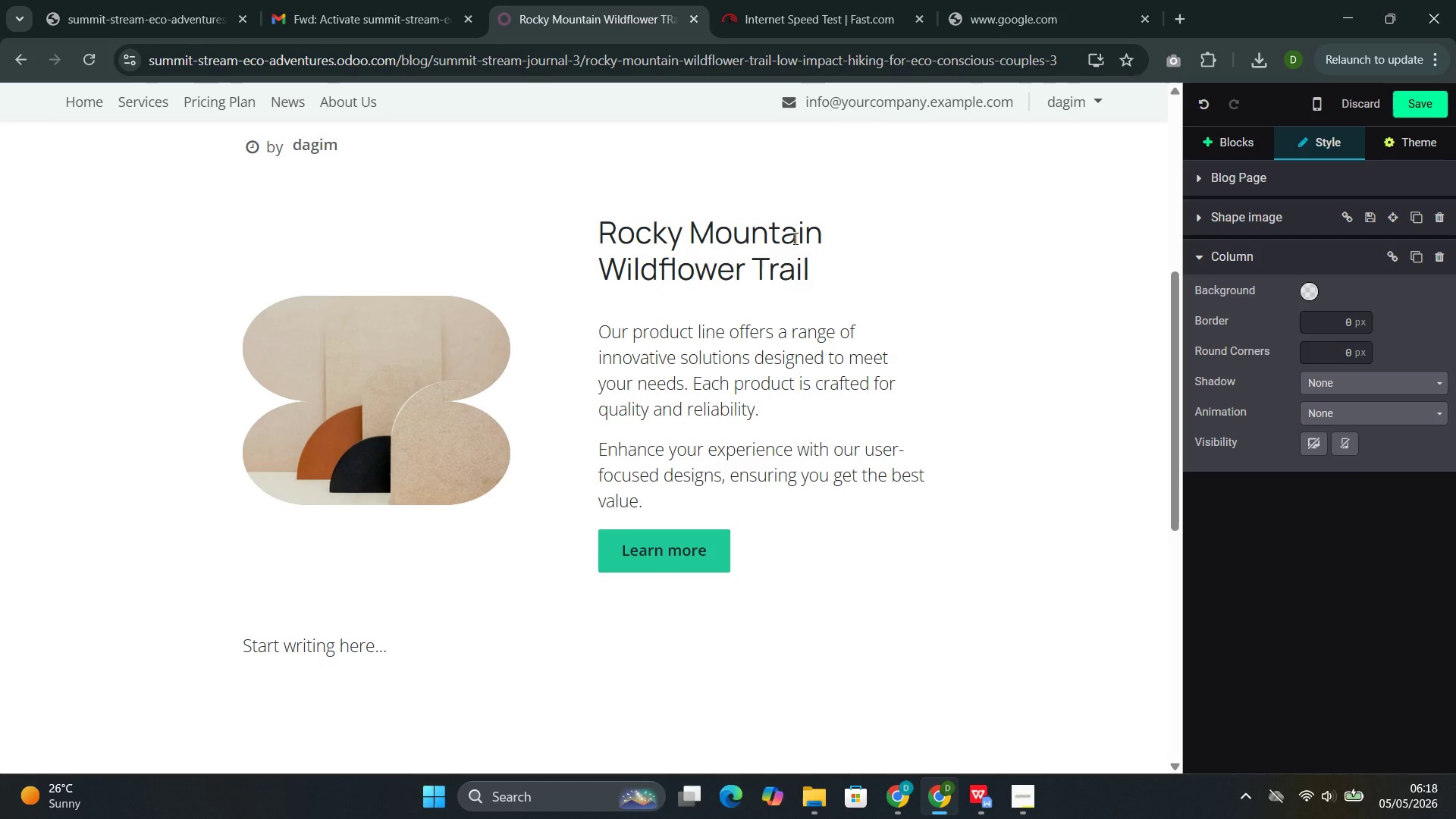 
left_click_drag(start_coordinate=[769, 551], to_coordinate=[611, 333])
 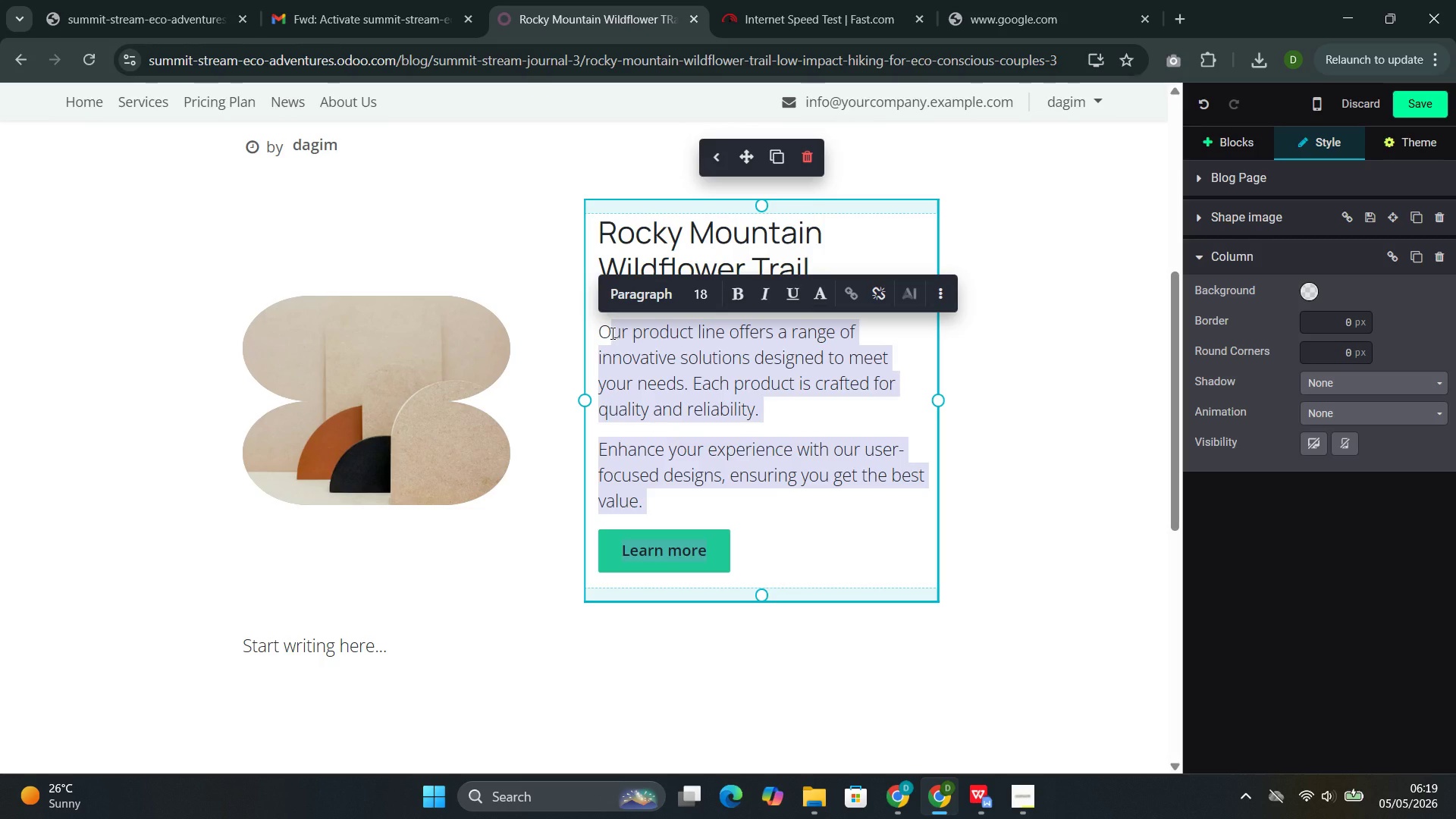 
key(Backspace)
key(Backspace)
type(Not every life )
key(Backspace)
type(-)
 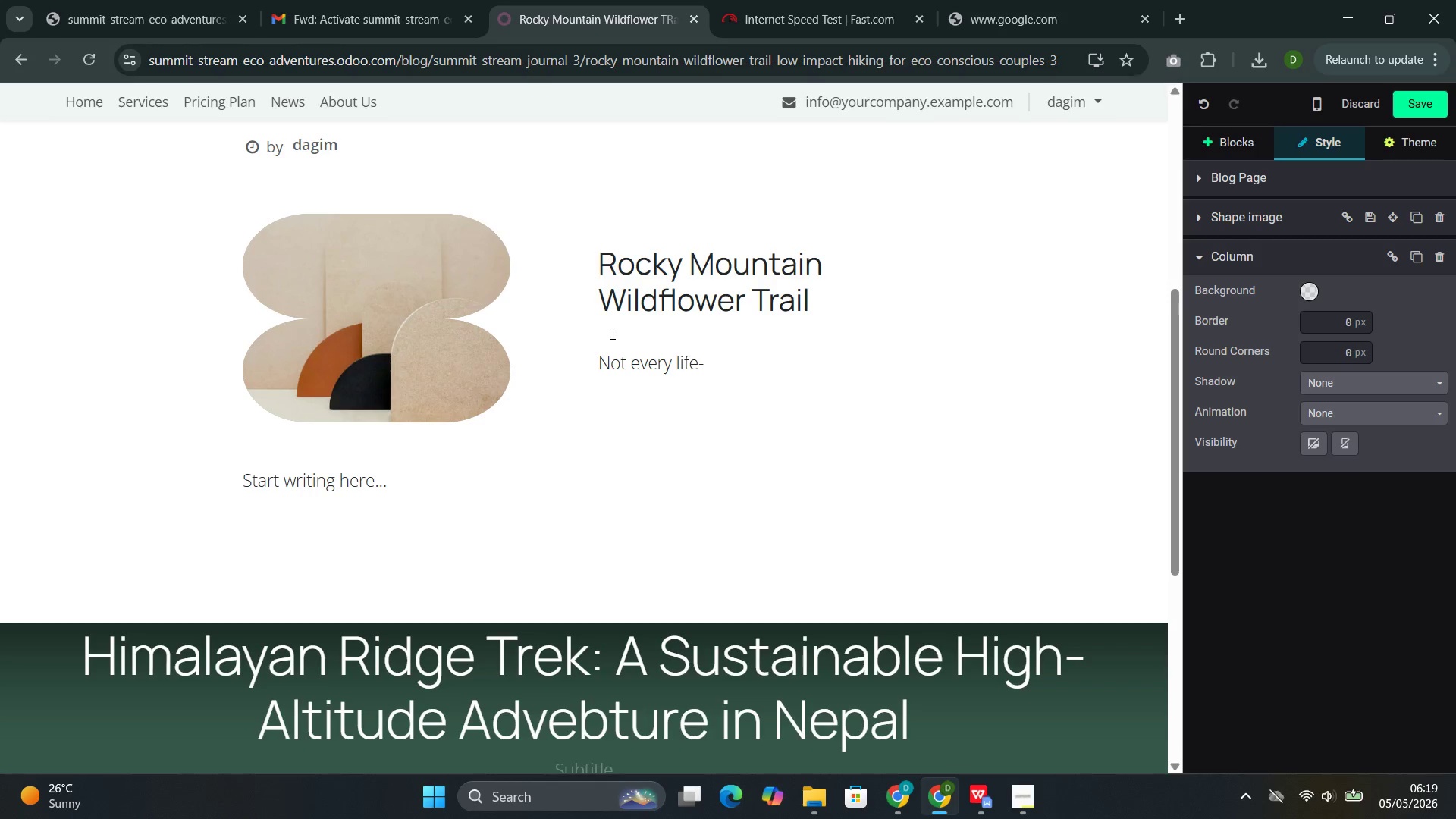 
type(changing trek requires months of training or weeks ay)
 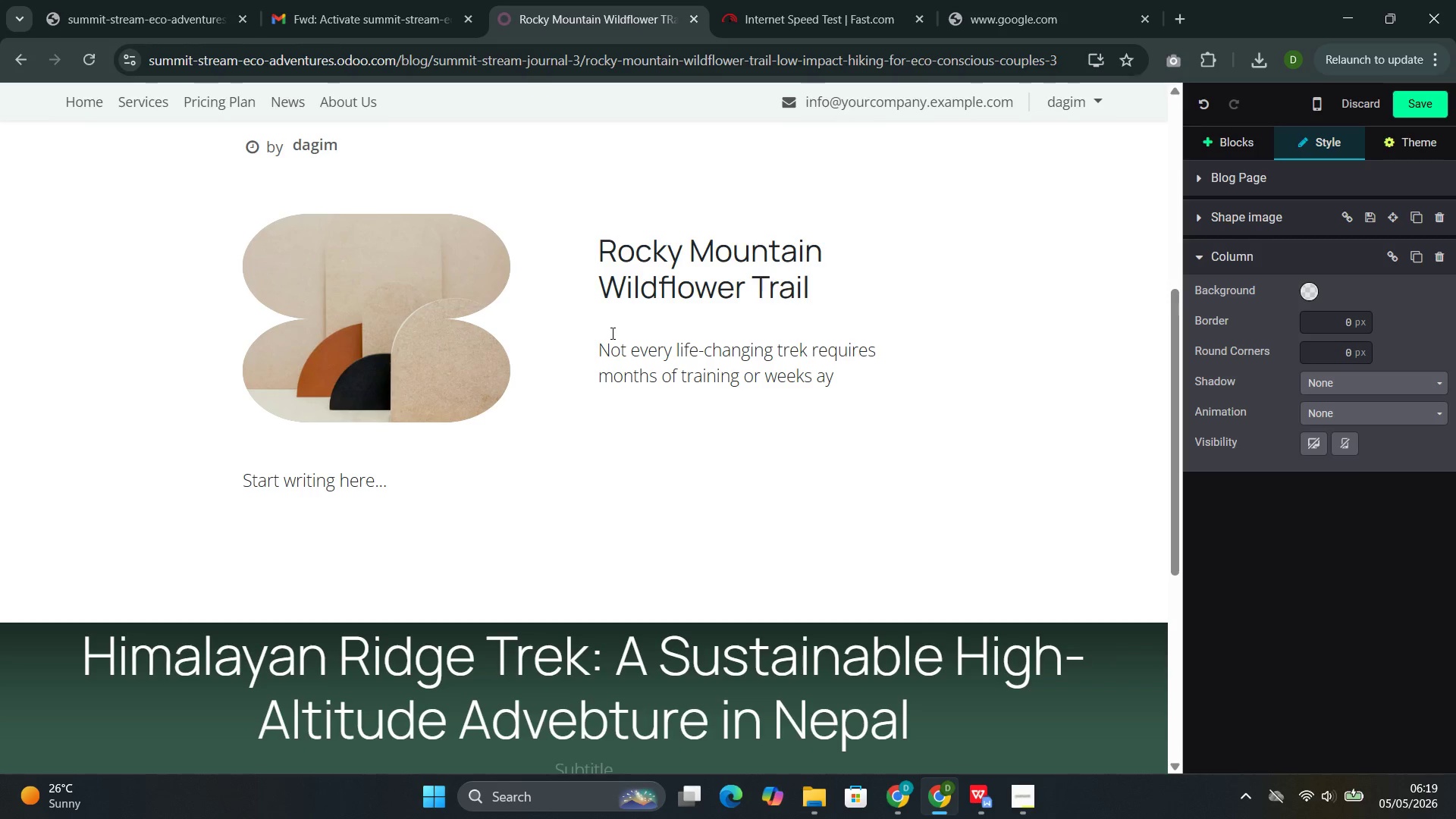 
wait(5.02)
 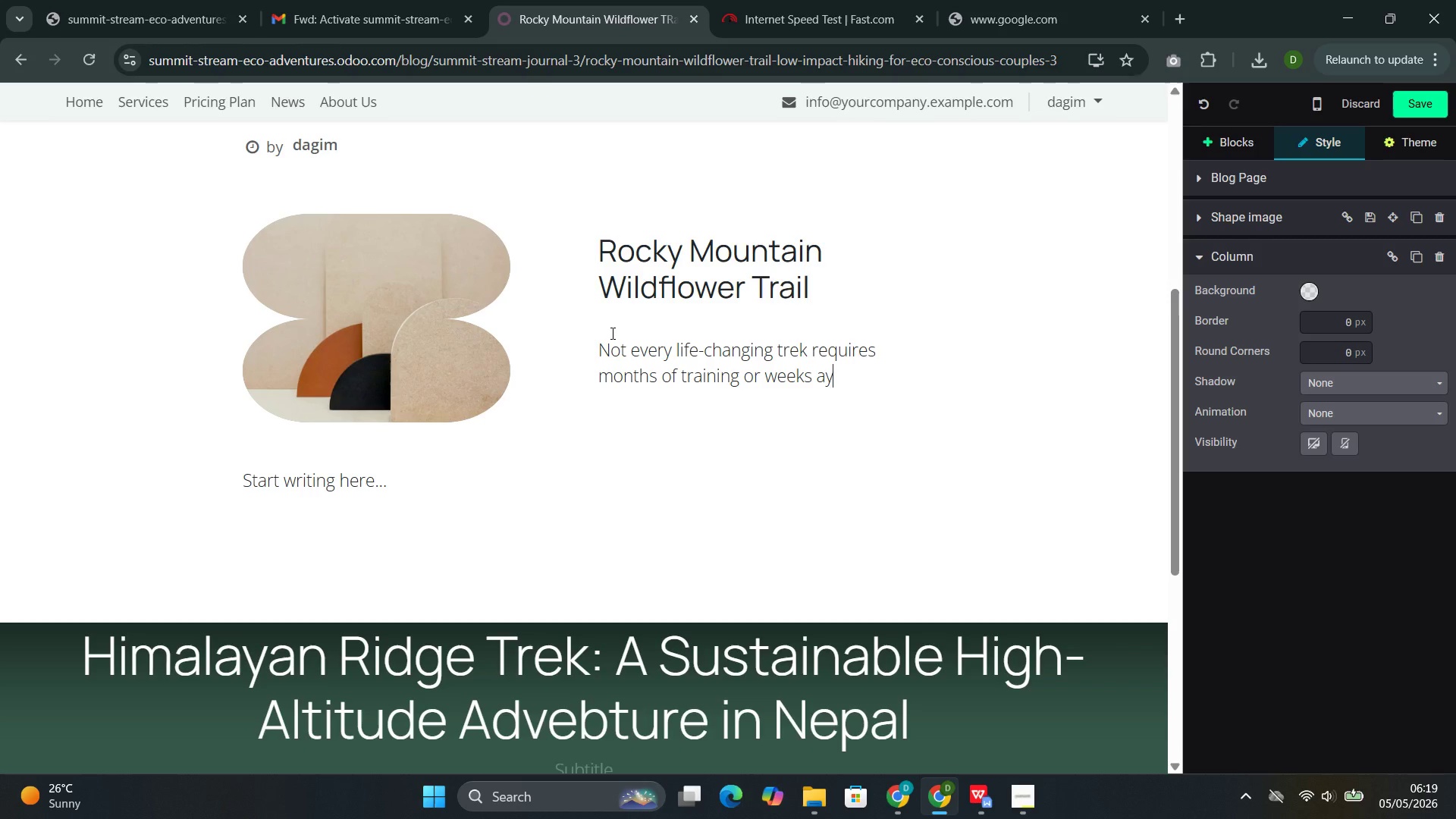 
key(Backspace)
type(way from home.)
 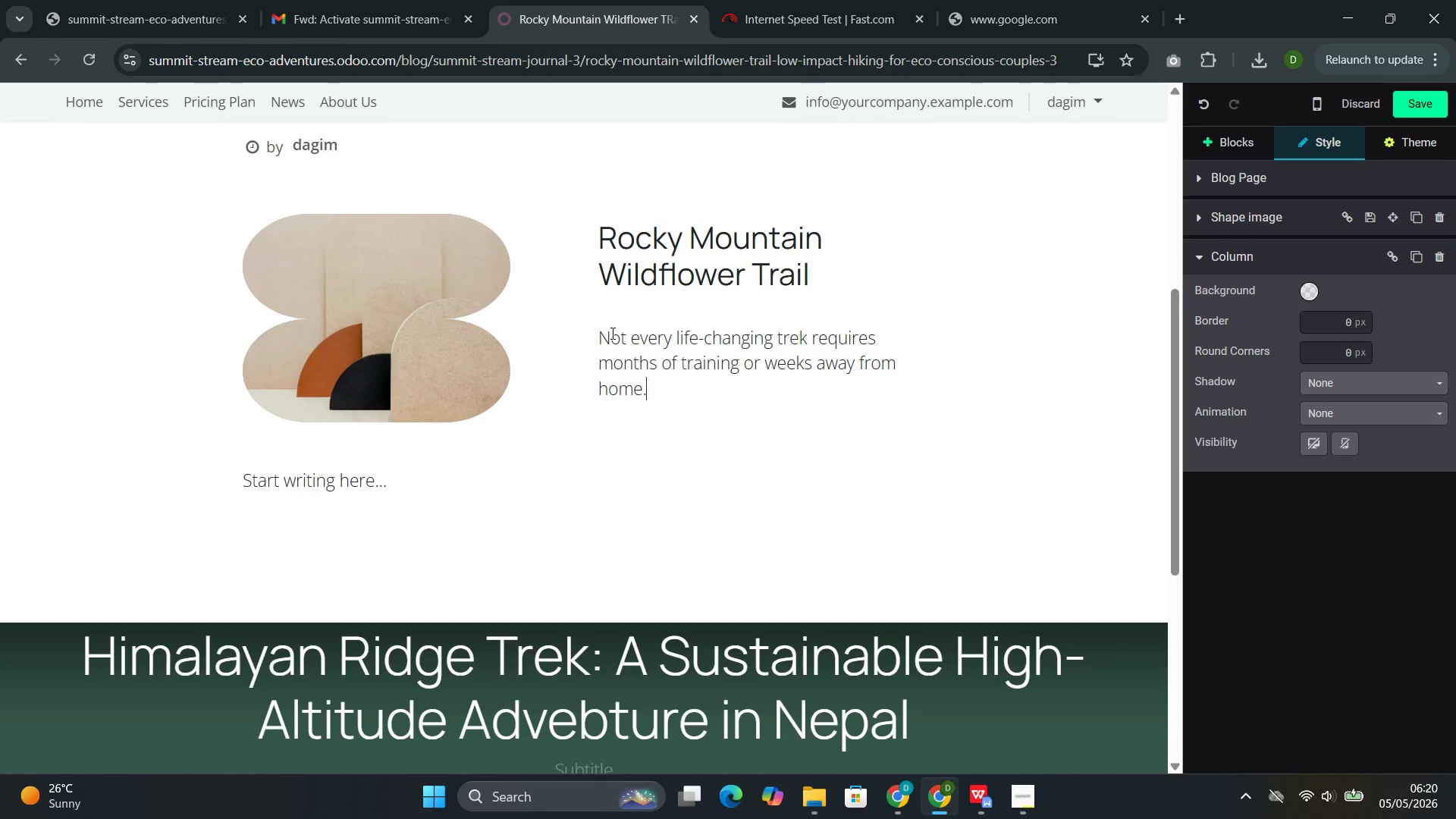 
type( The Rocky Mountain Wi)
 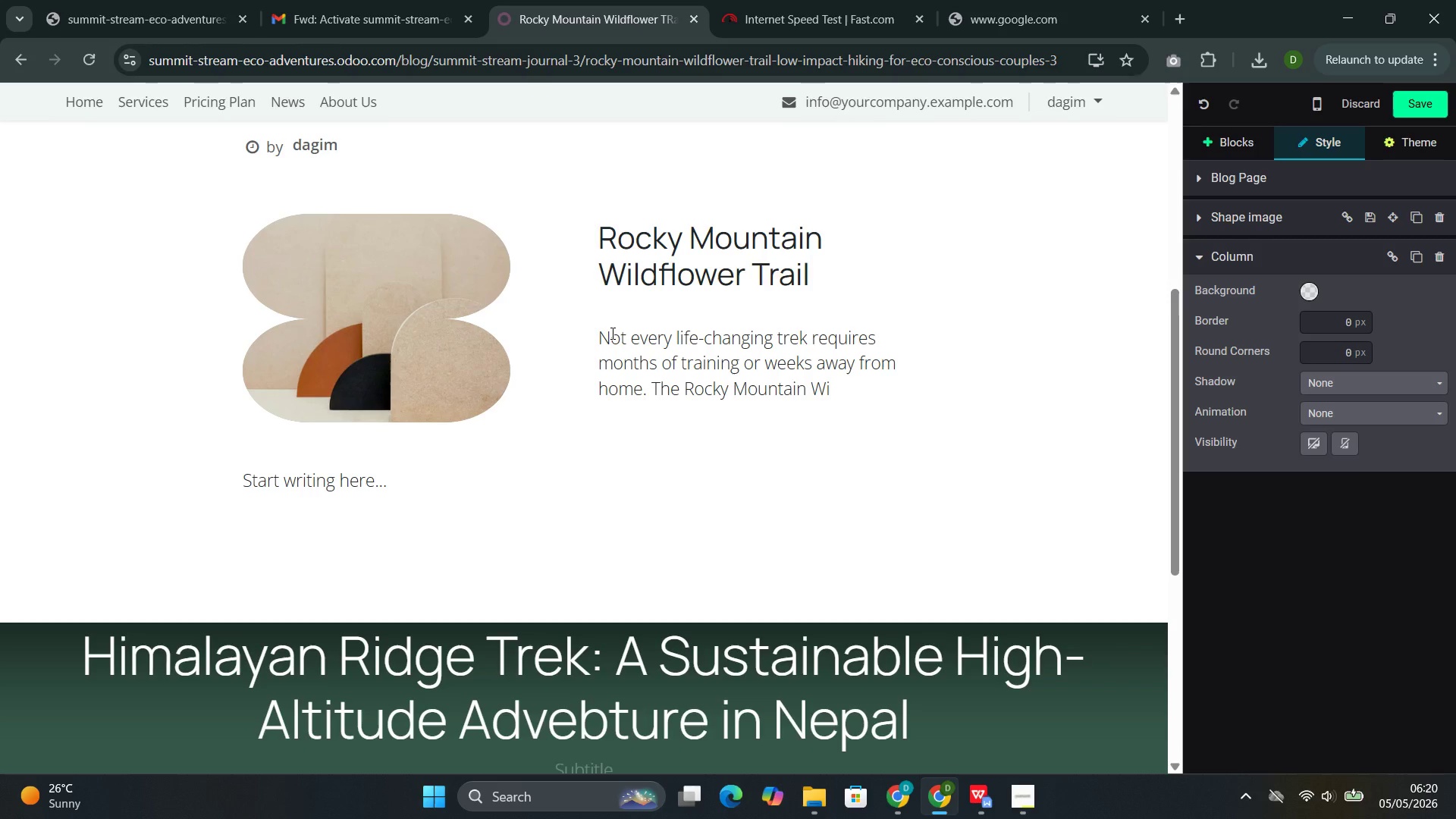 
type(ld Flower Trail is proof that extra)
 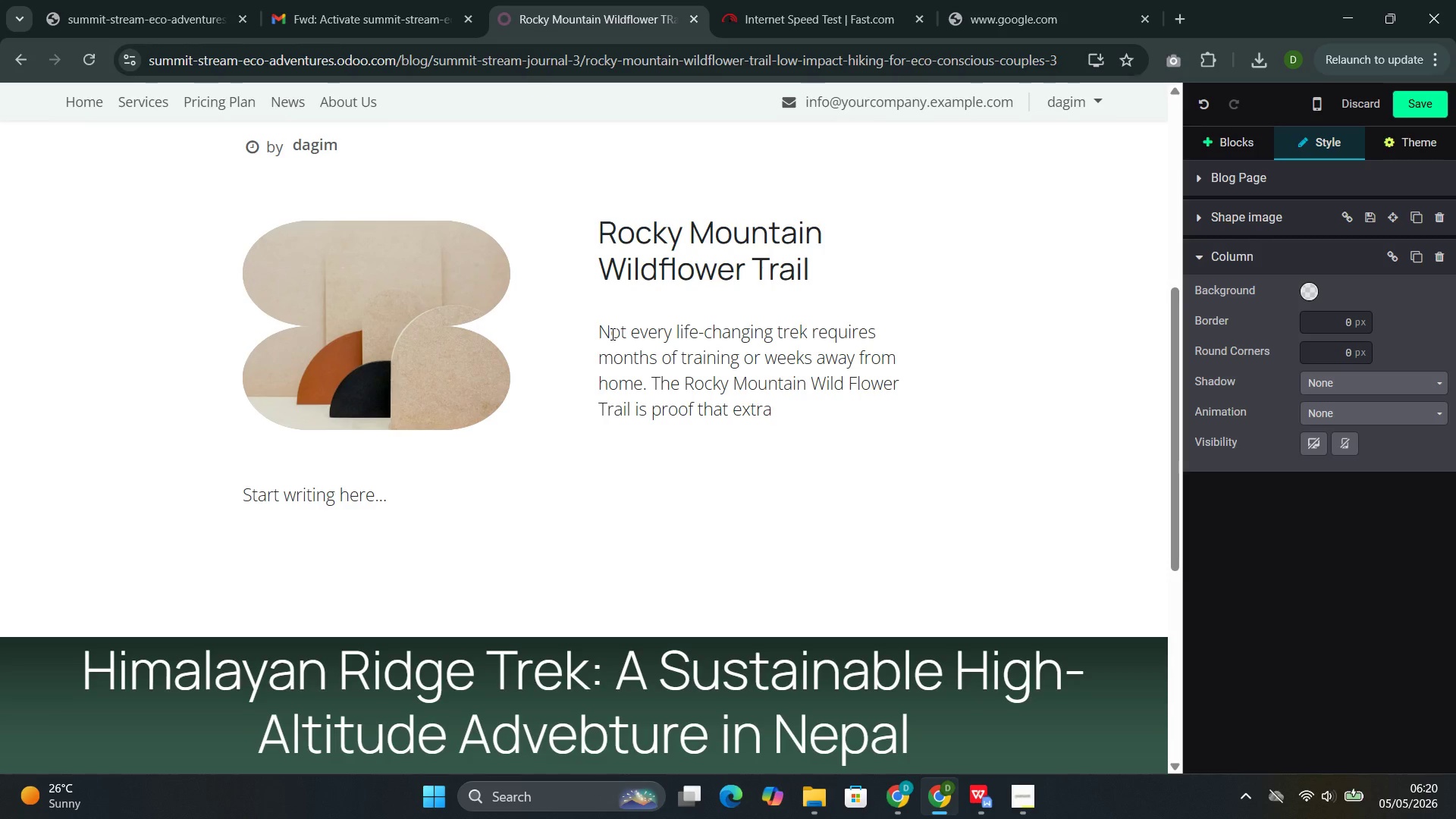 
type(ordinary experiences are accessible to anyone willing to lace up a pair of boots. Designed for )
 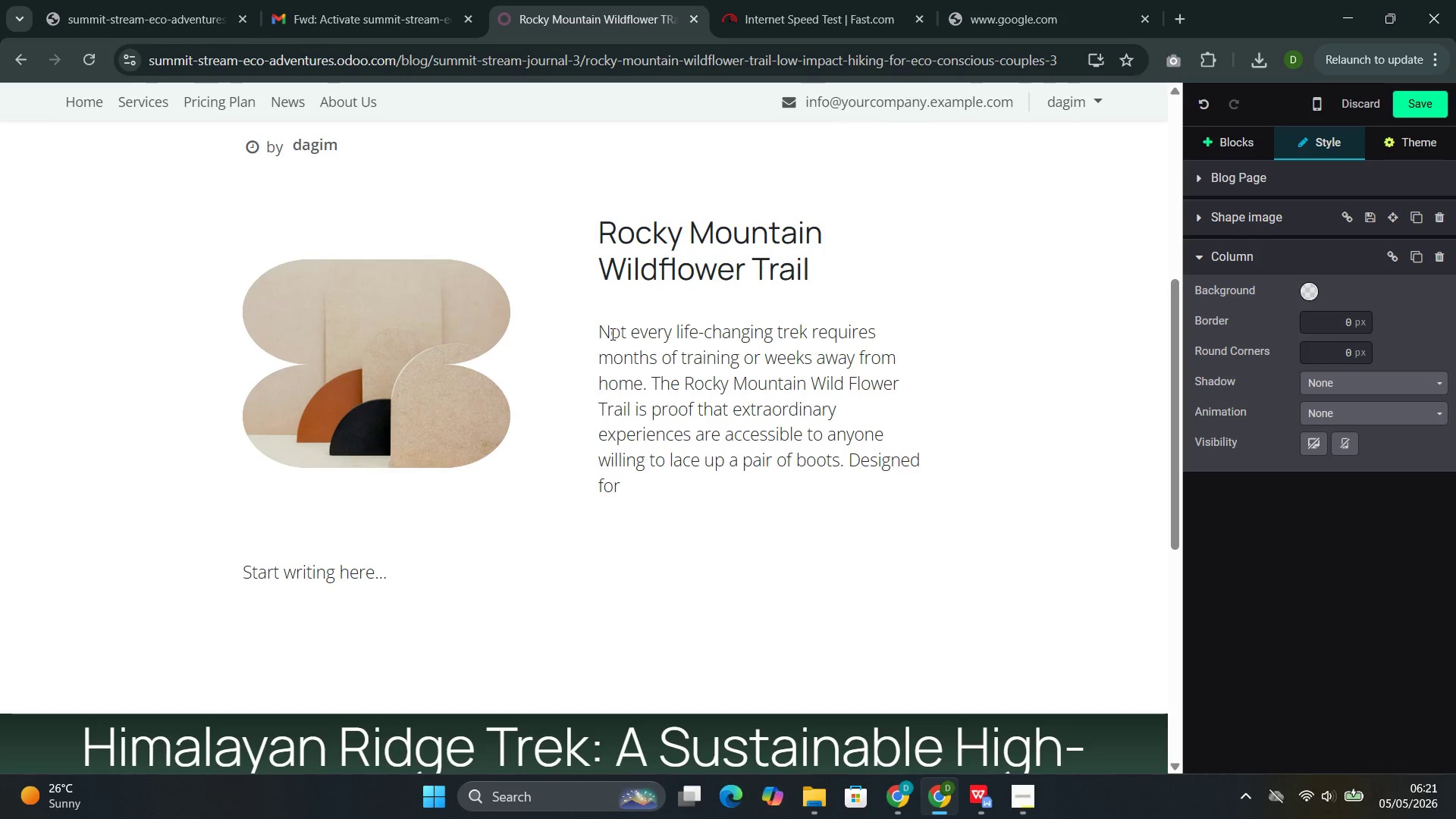 
wait(8.33)
 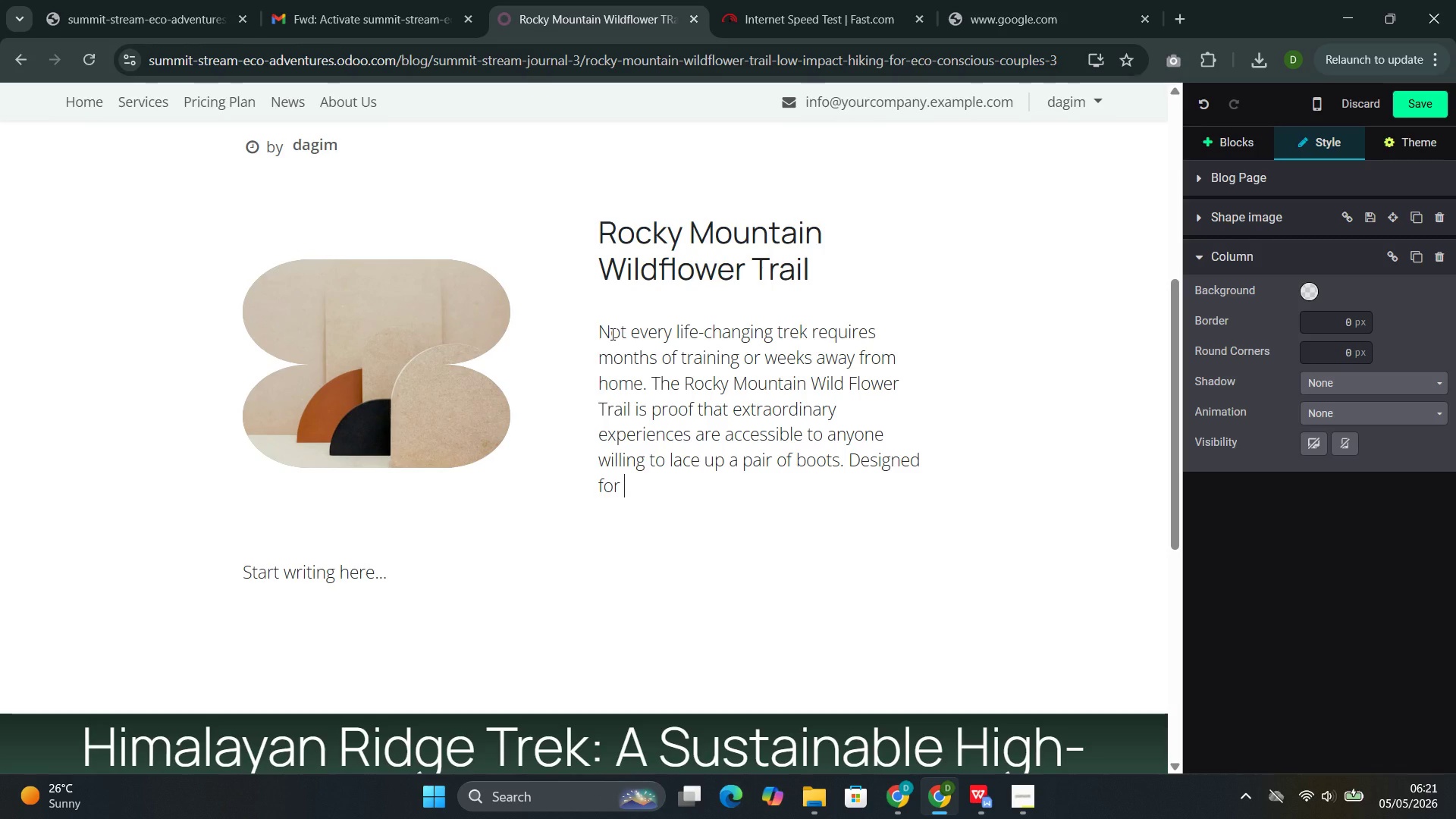 
type(beginner-friendly av)
key(Backspace)
type(dvanti)
key(Backspace)
type(urers )
 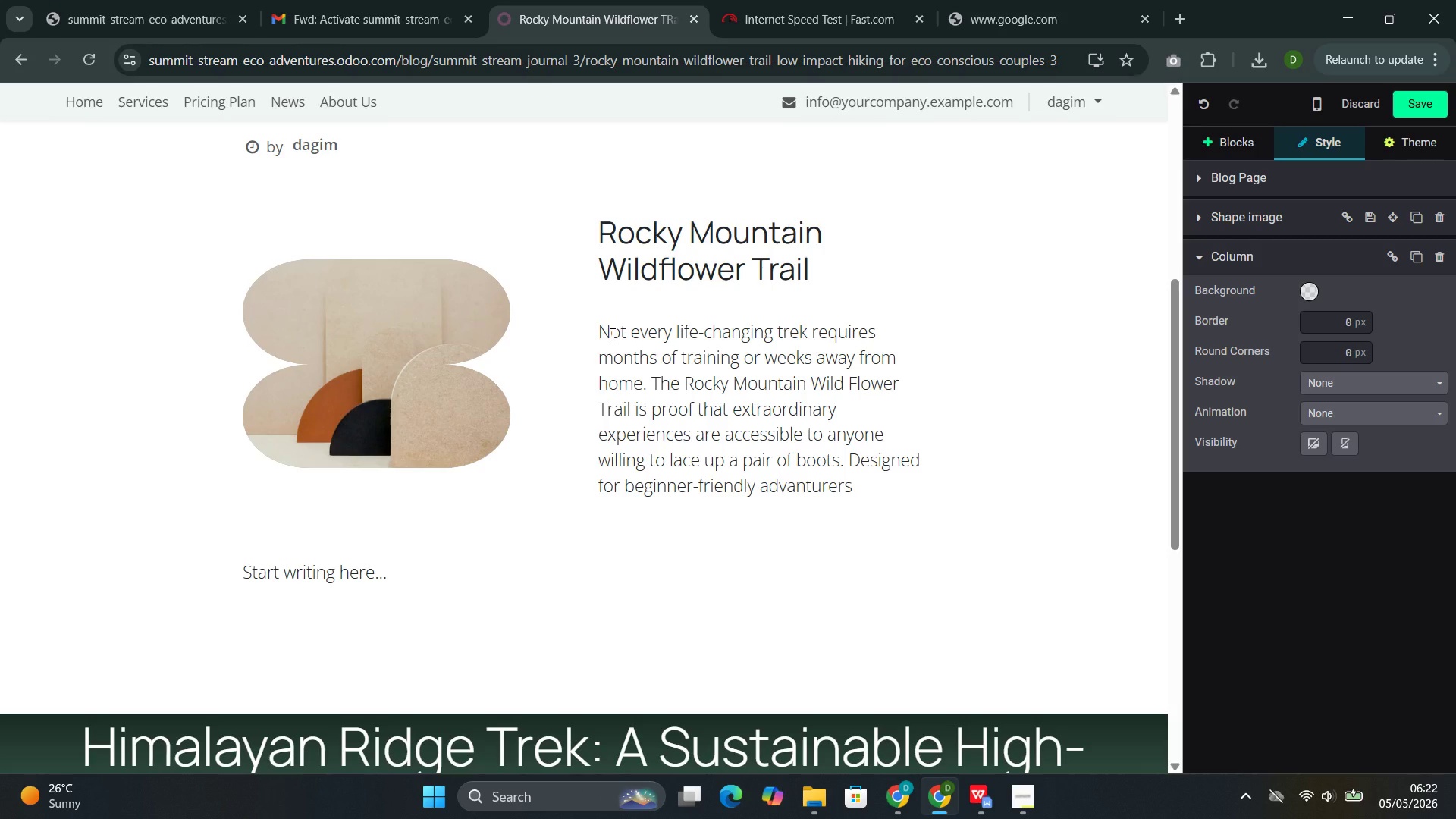 
wait(6.64)
 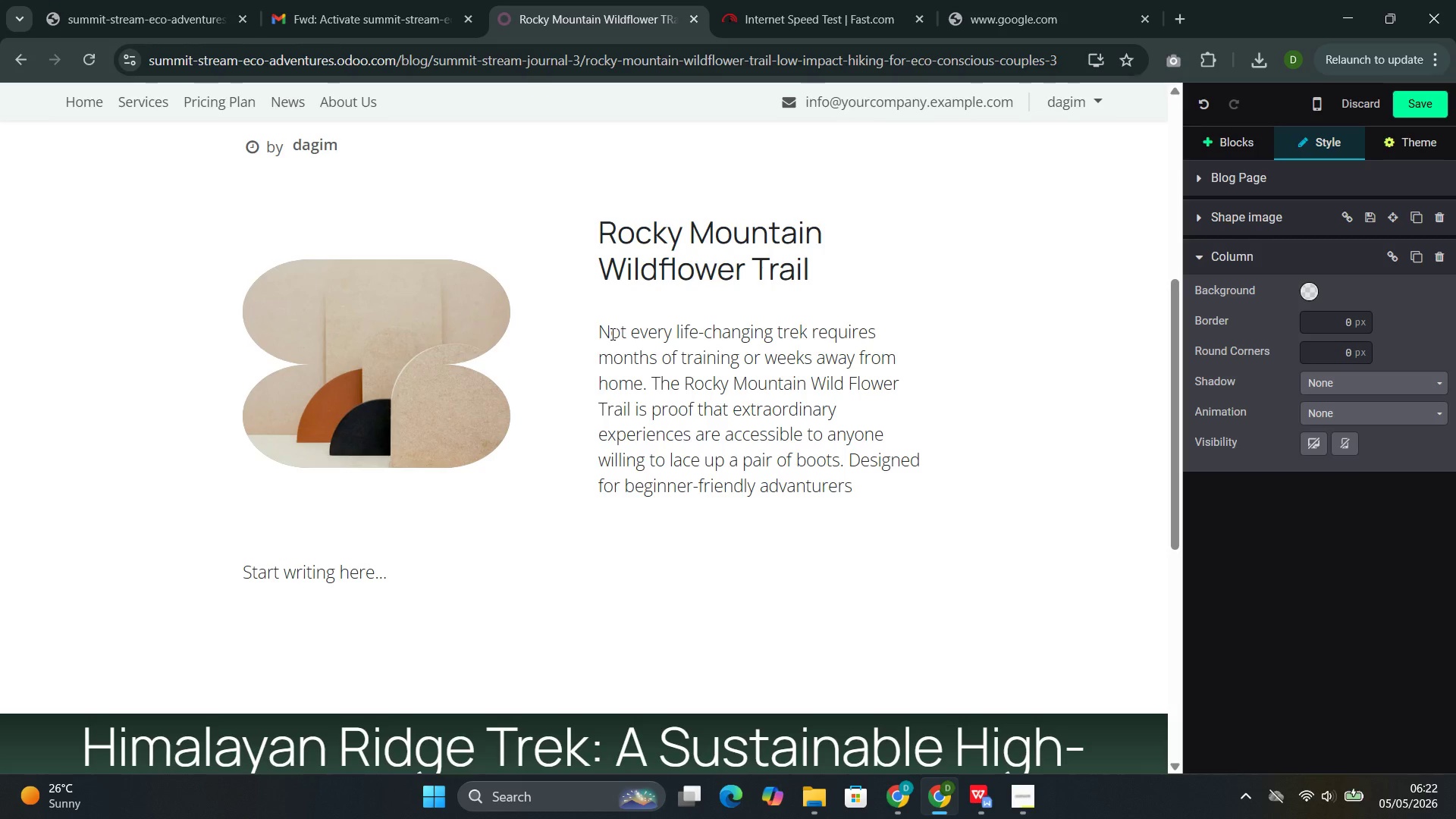 
key(Backspace)
 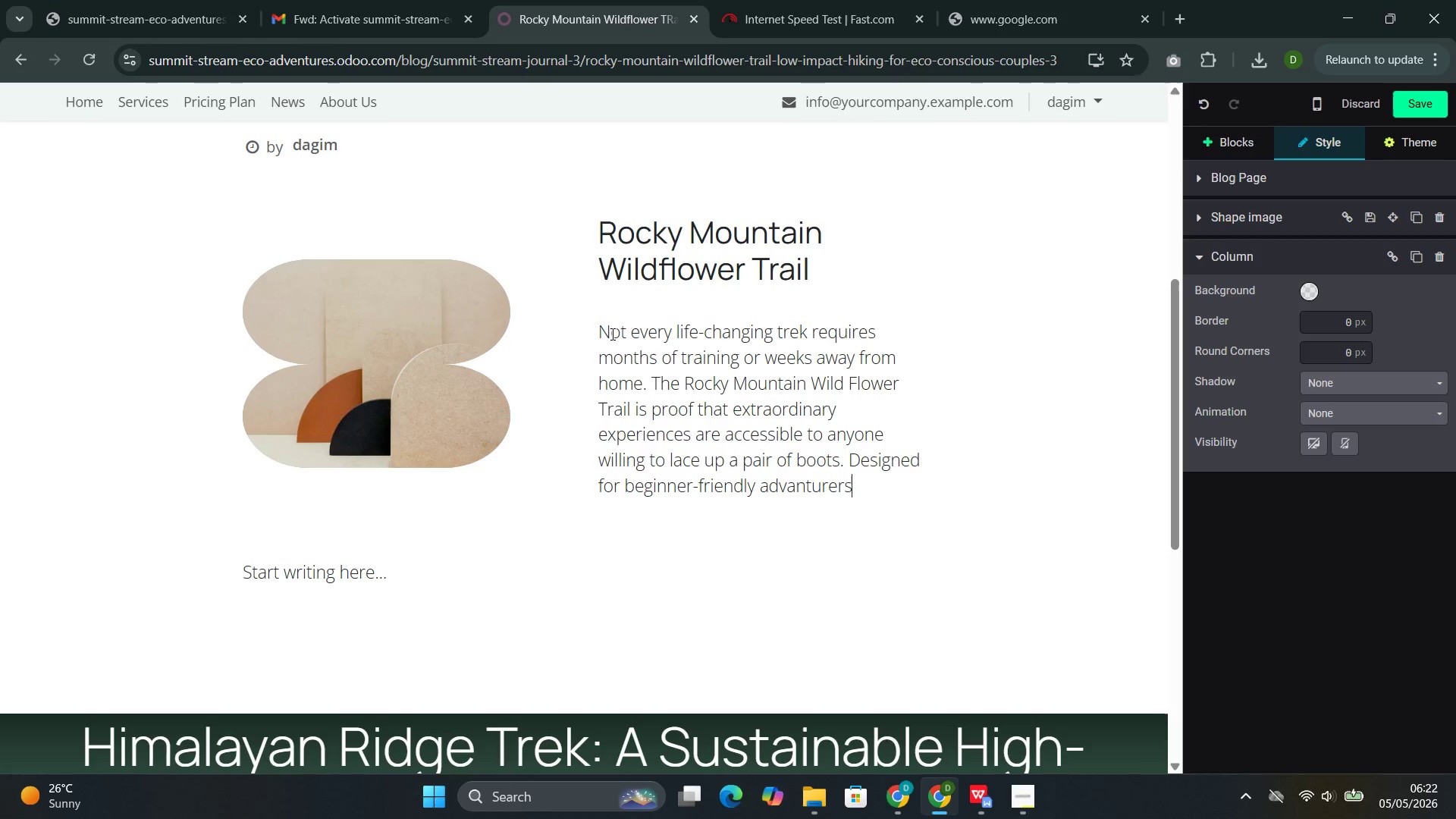 
key(Comma)
 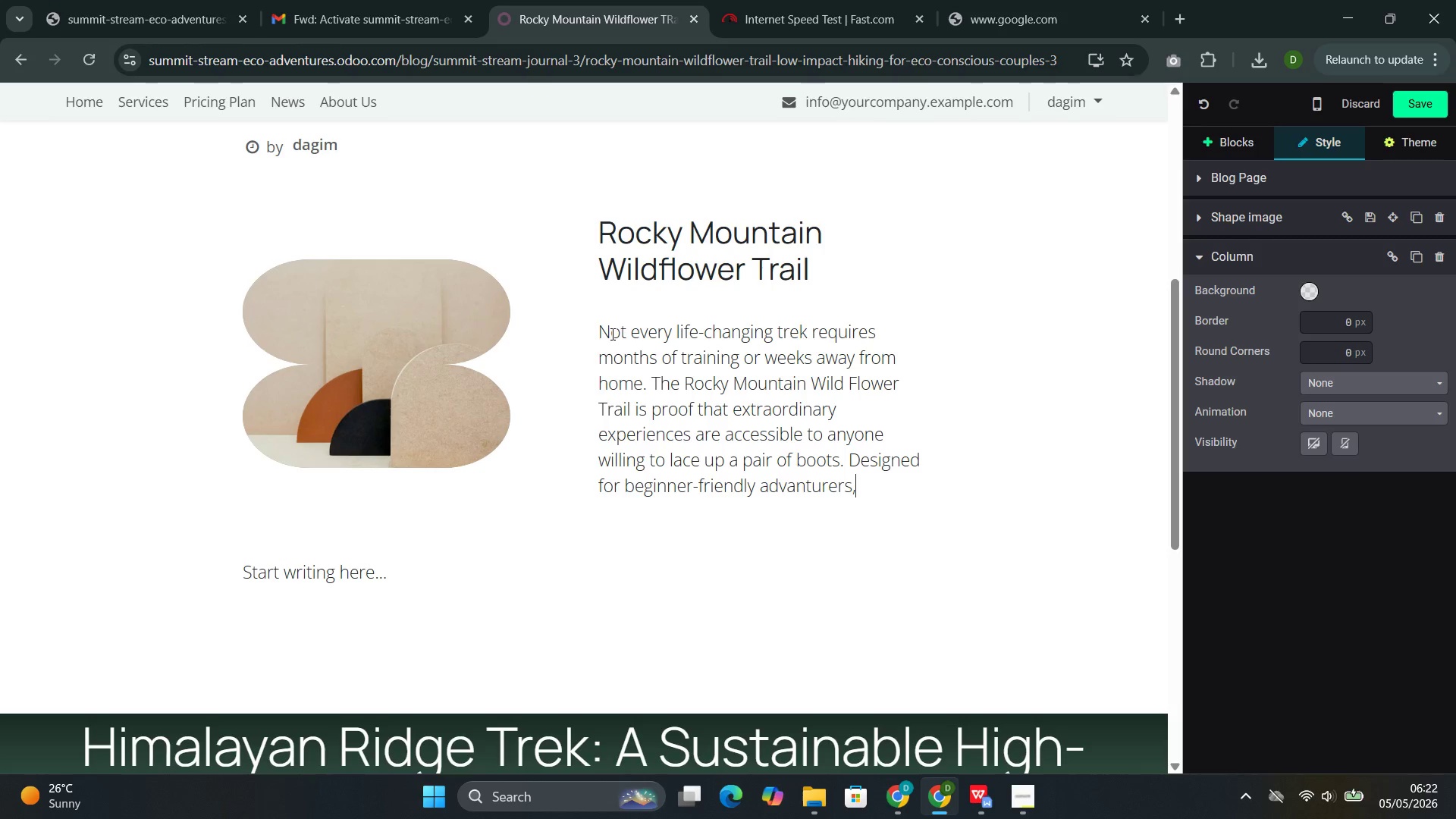 
wait(7.02)
 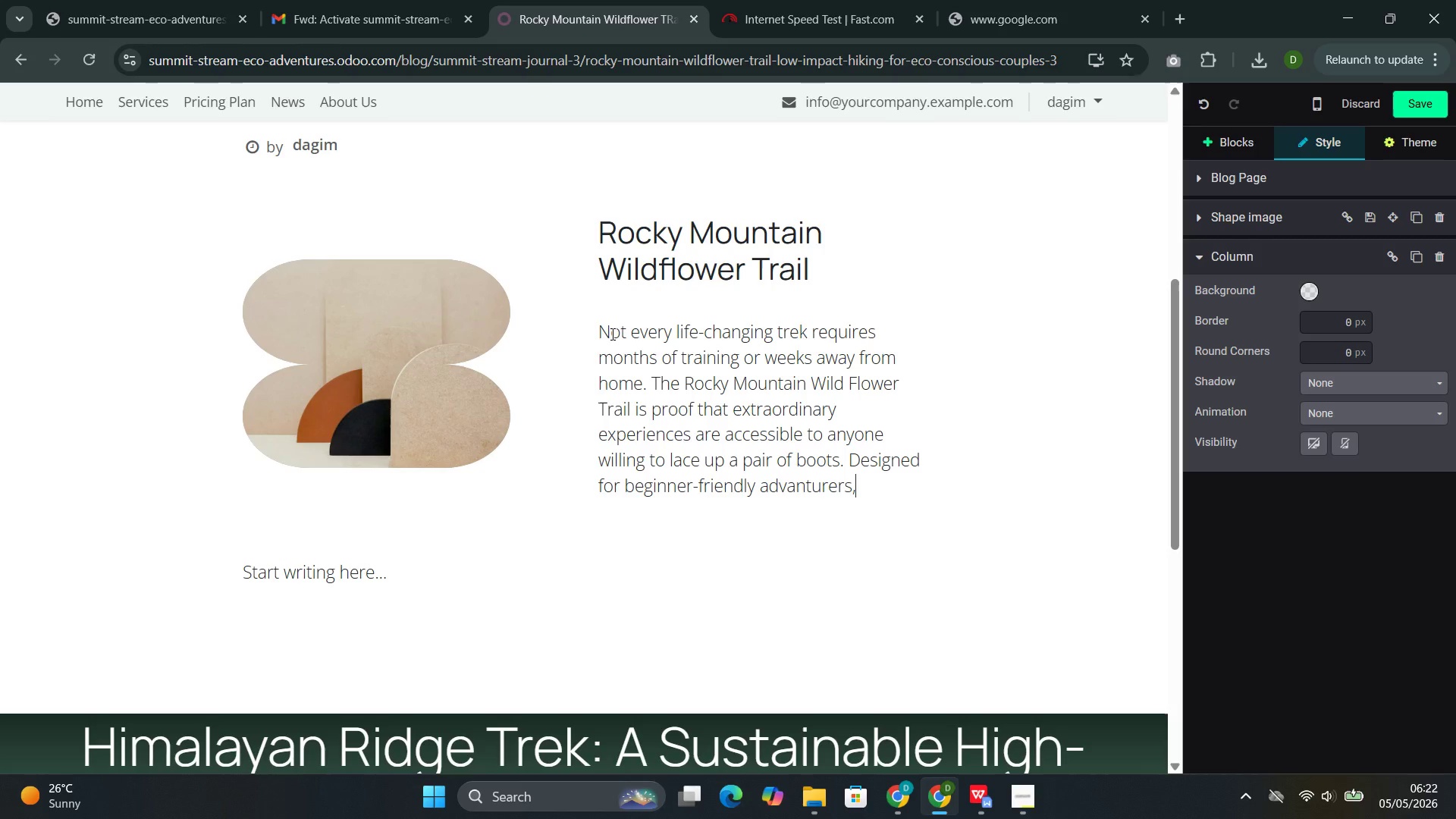 
type( this 3-day )
 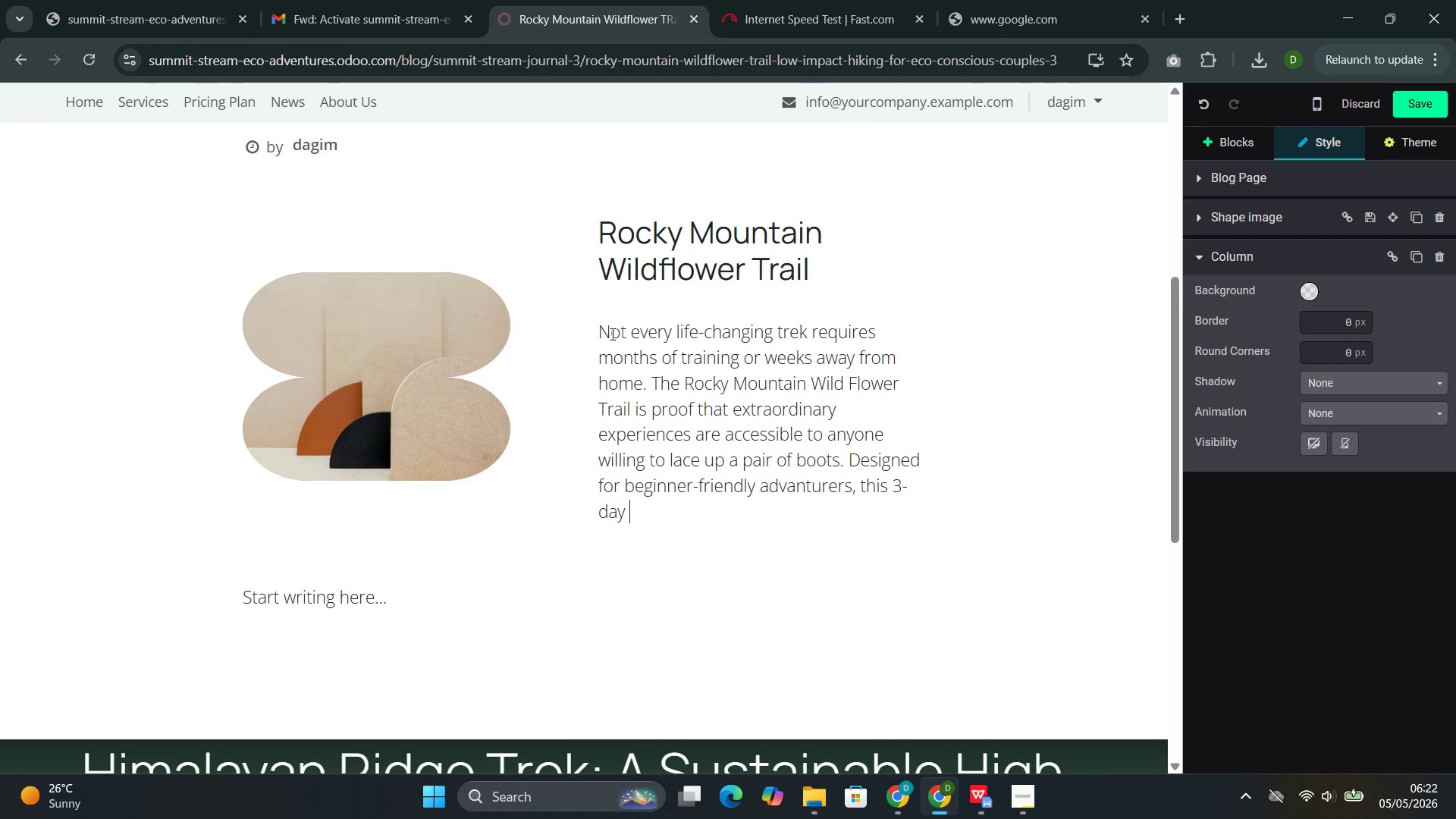 
key(ArrowLeft)
 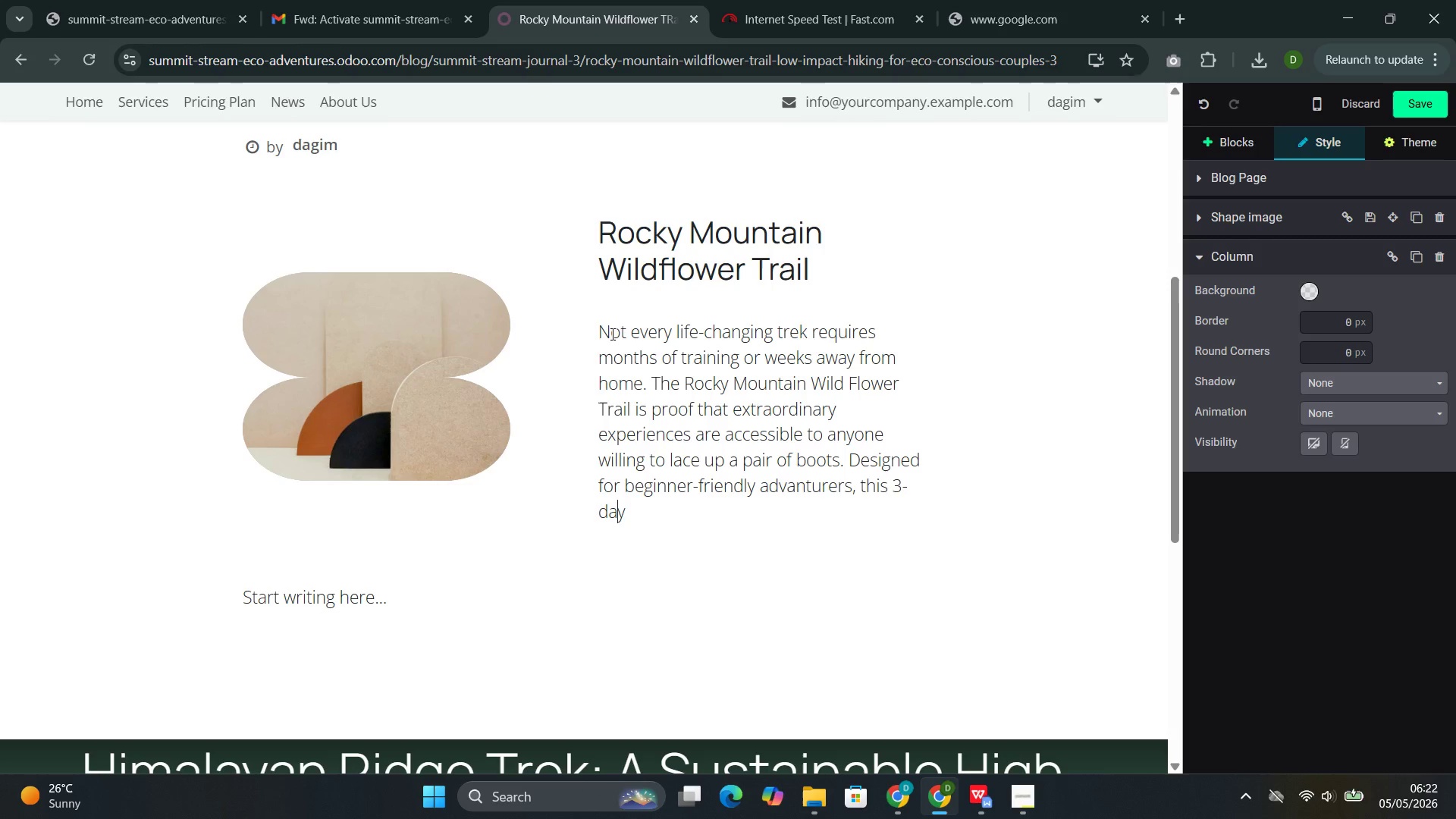 
key(ArrowLeft)
 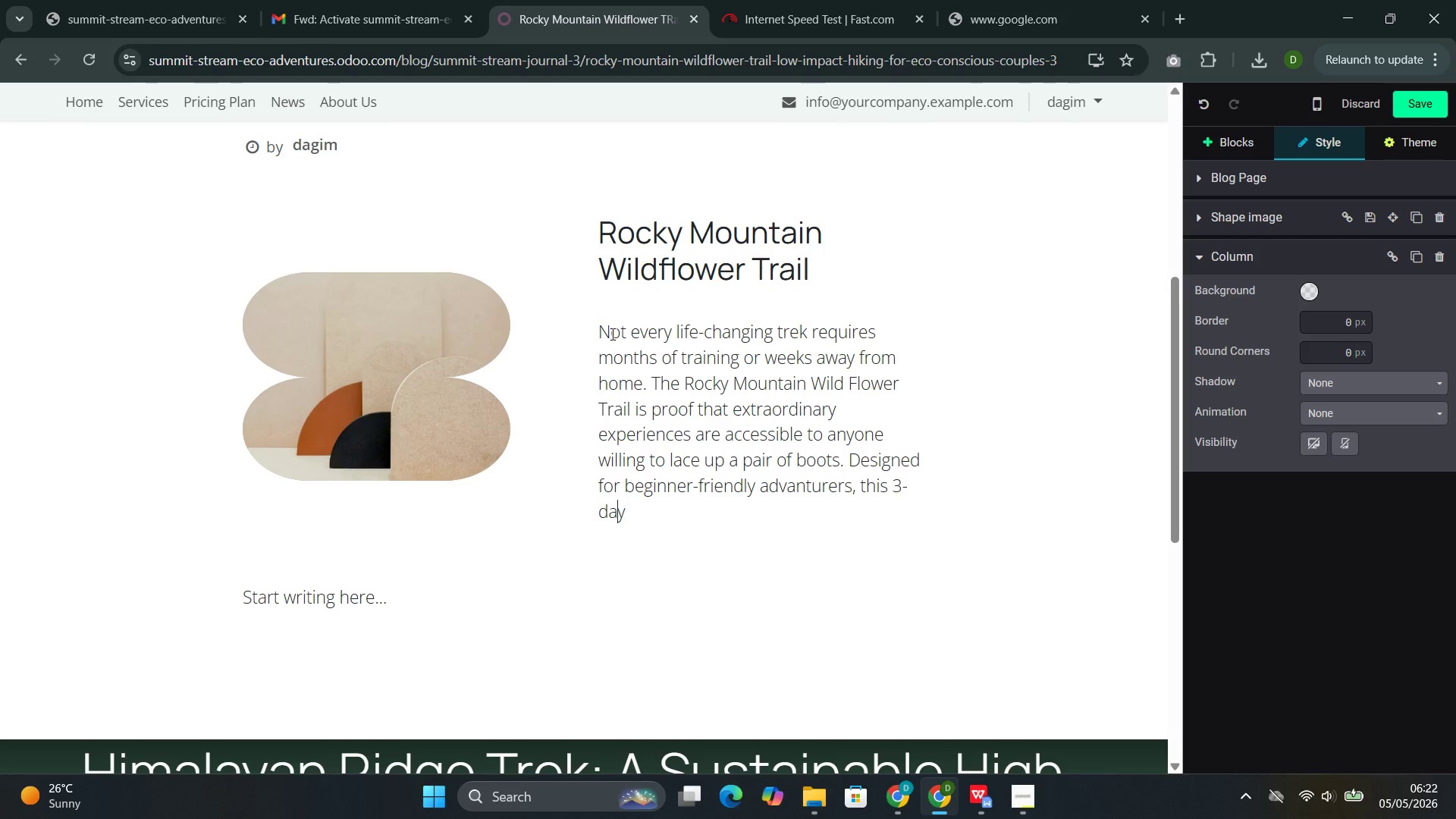 
key(ArrowLeft)
 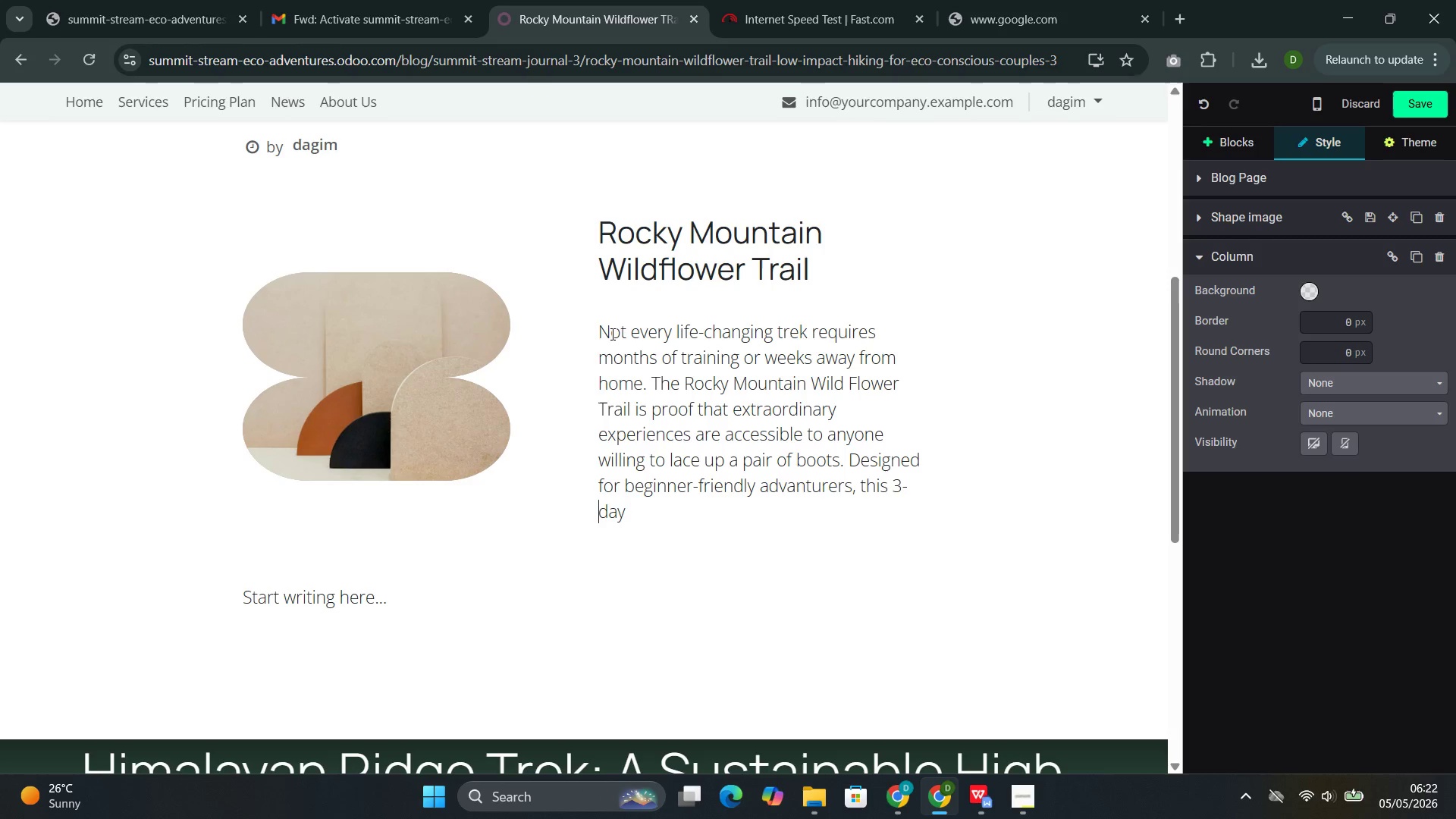 
key(ArrowLeft)
 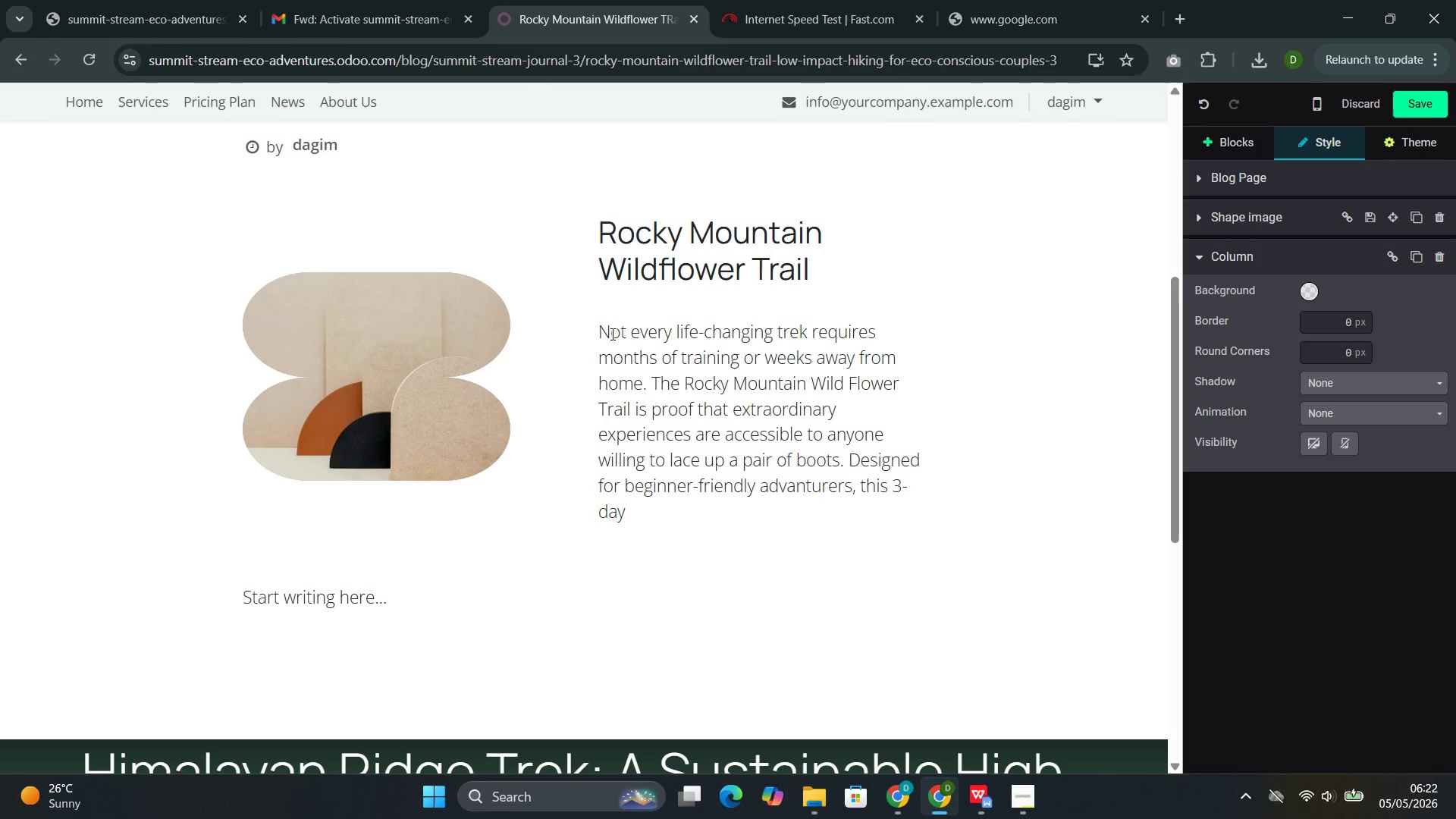 
key(Backspace)
 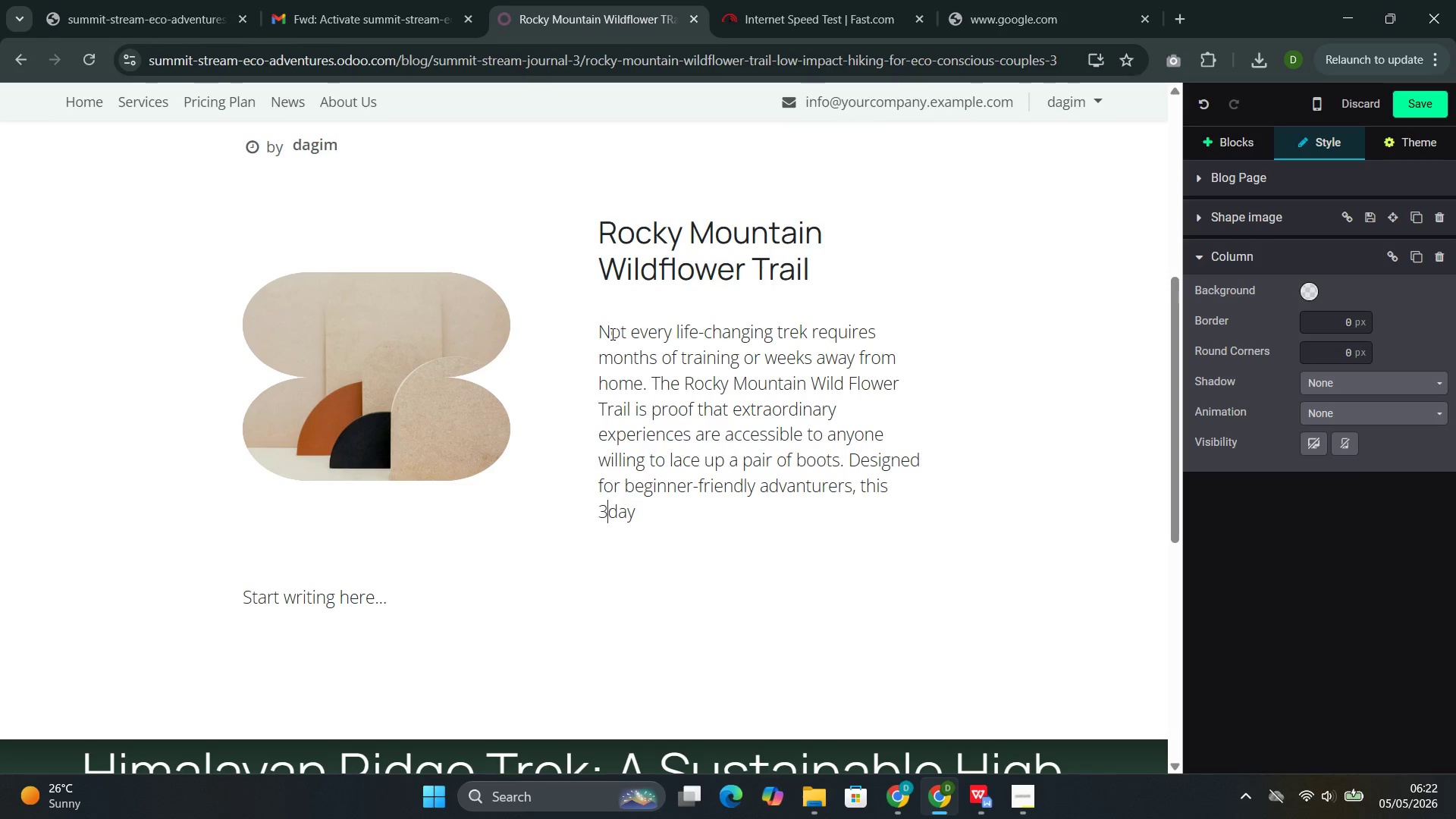 
key(Minus)
 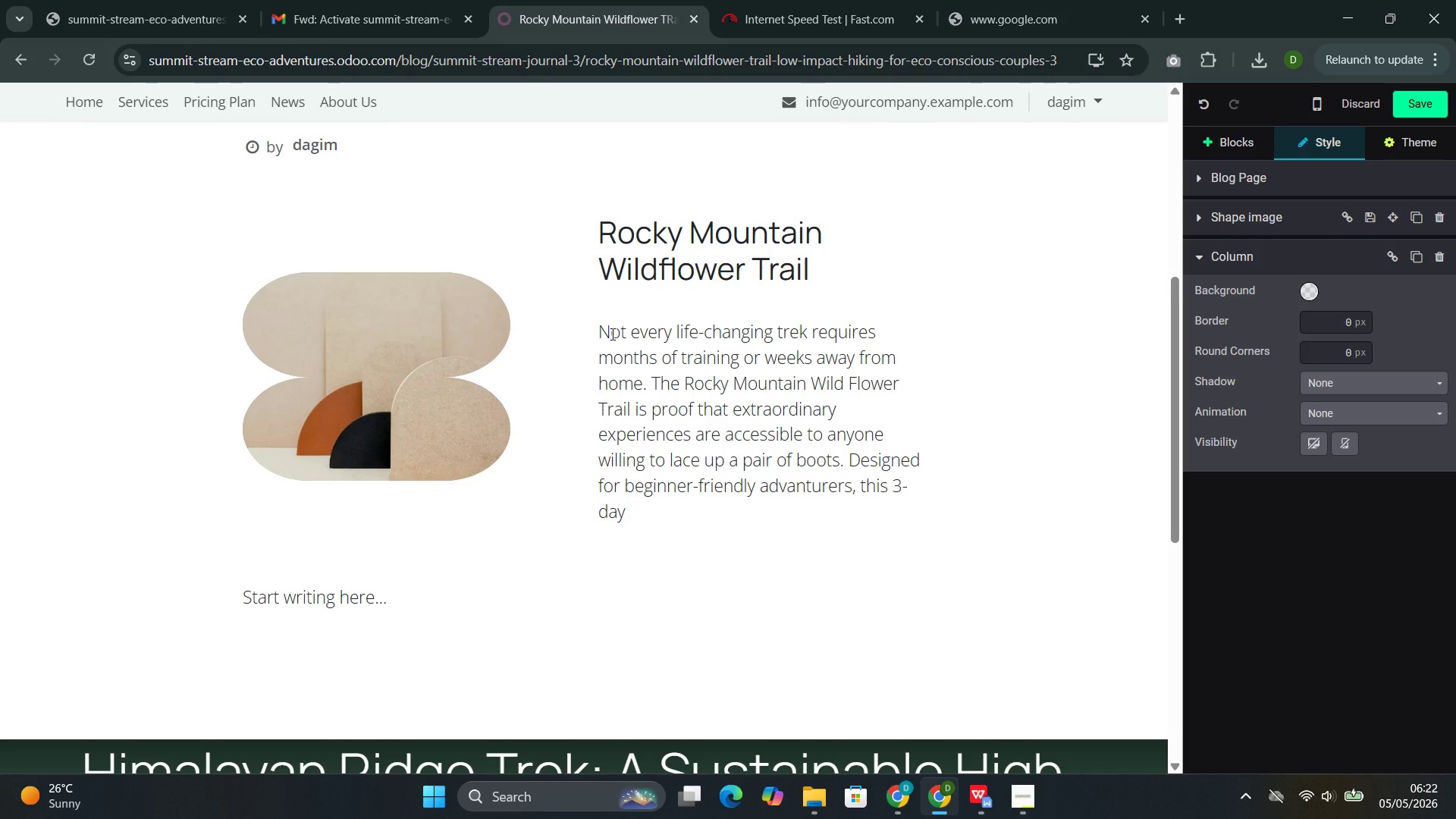 
key(ArrowRight)
 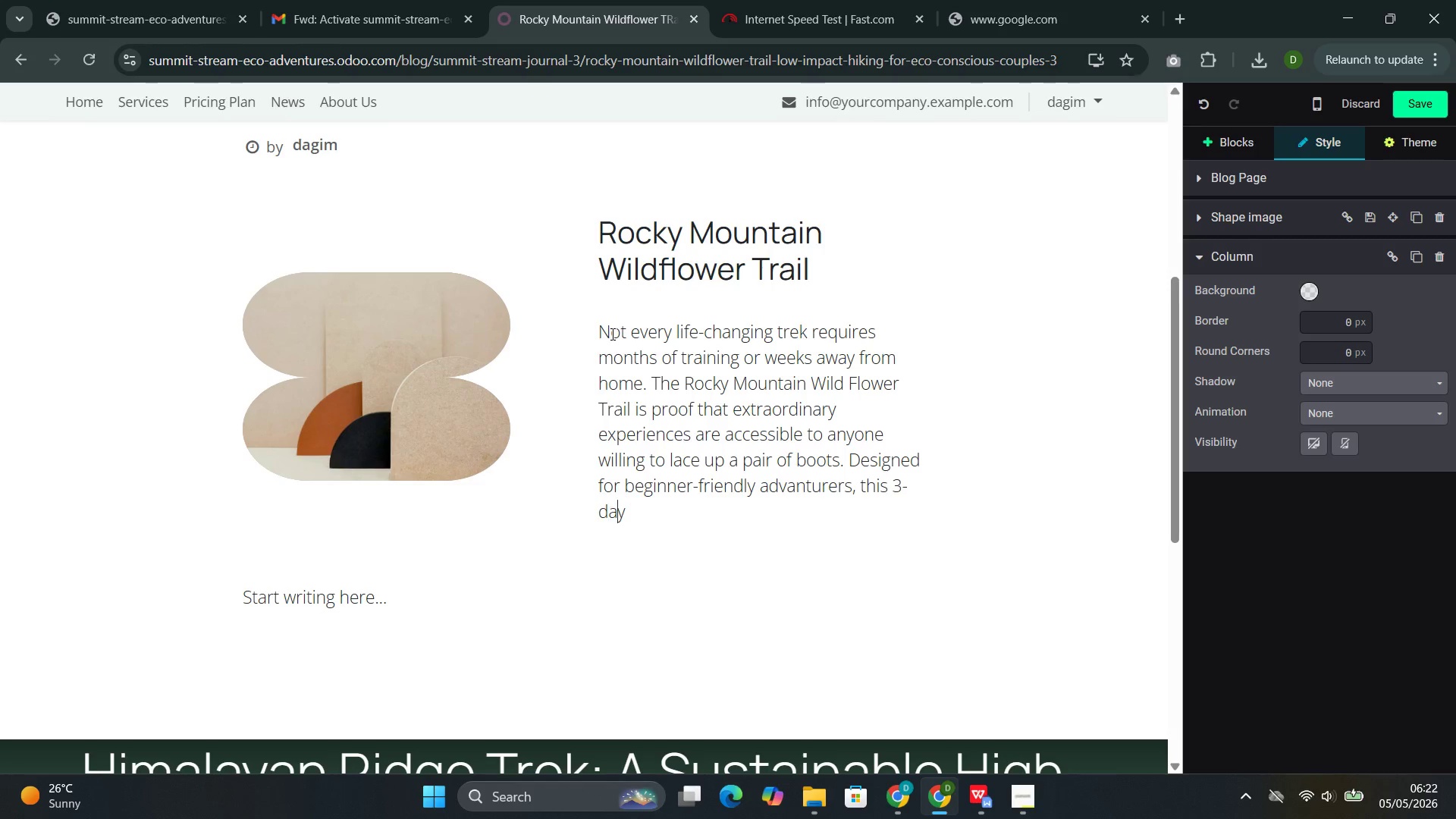 
key(ArrowRight)
 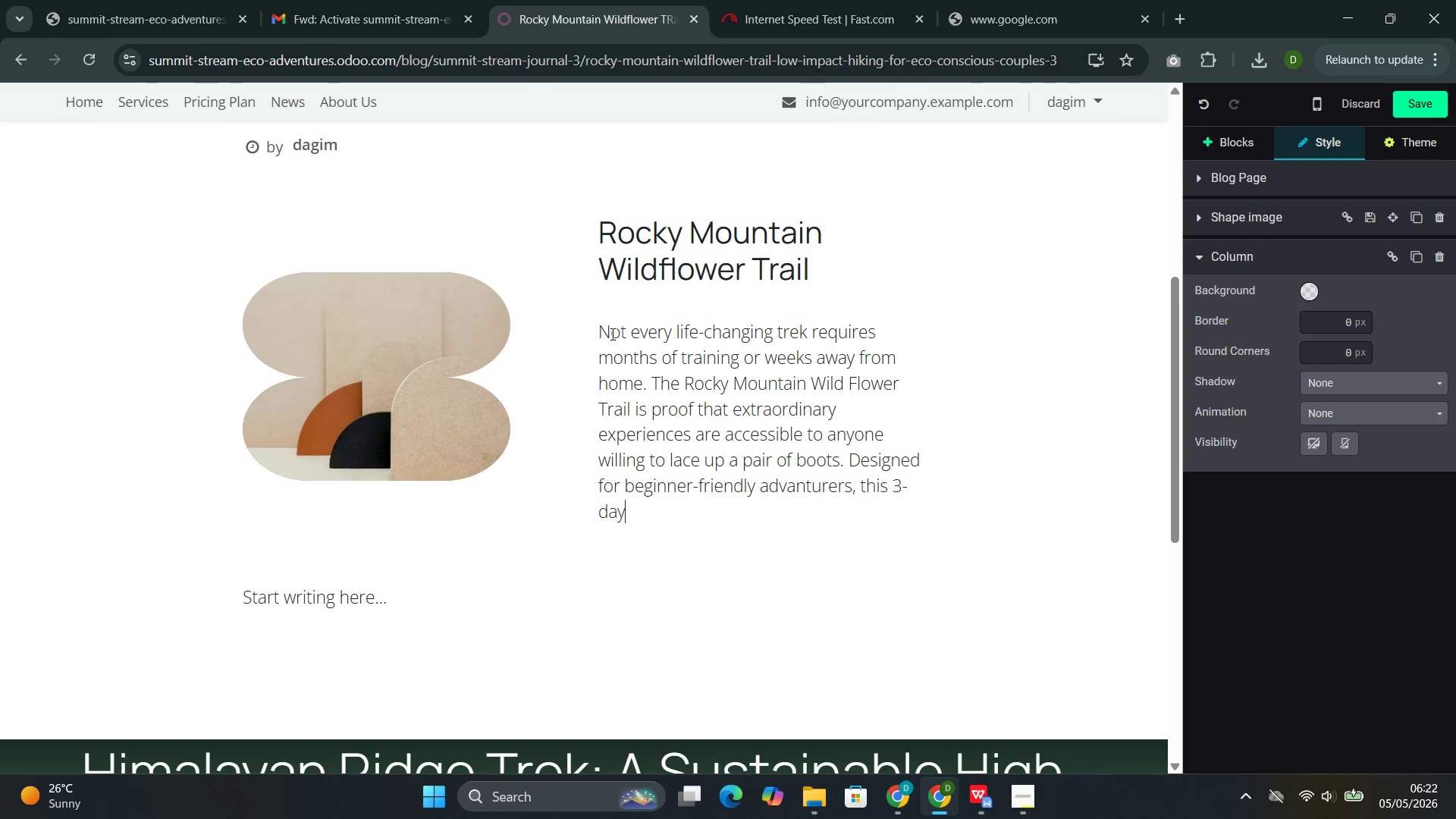 
key(ArrowRight)
 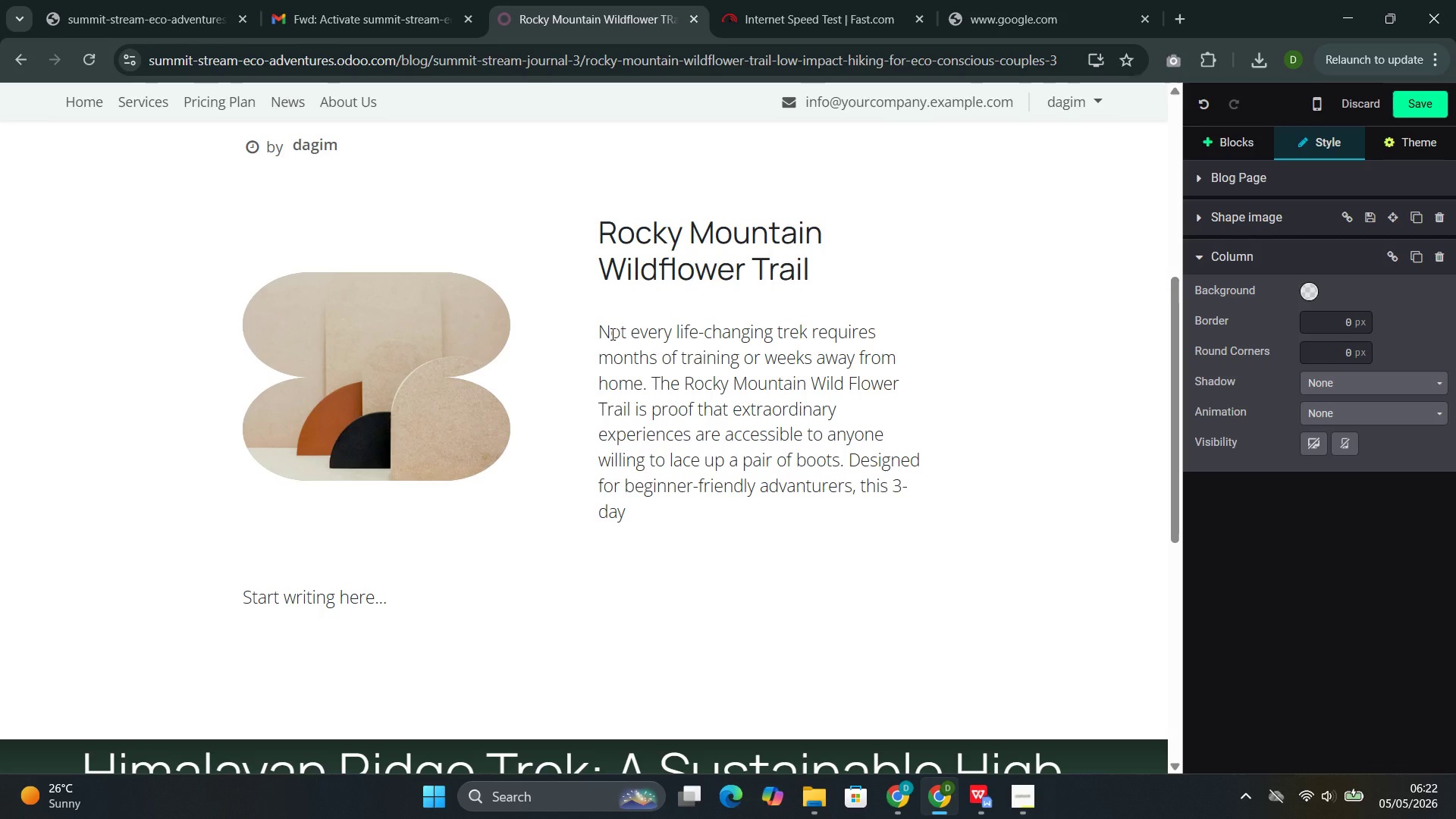 
type( guided trek through Colorado's high country combines gentle daily distances with some of the most )
 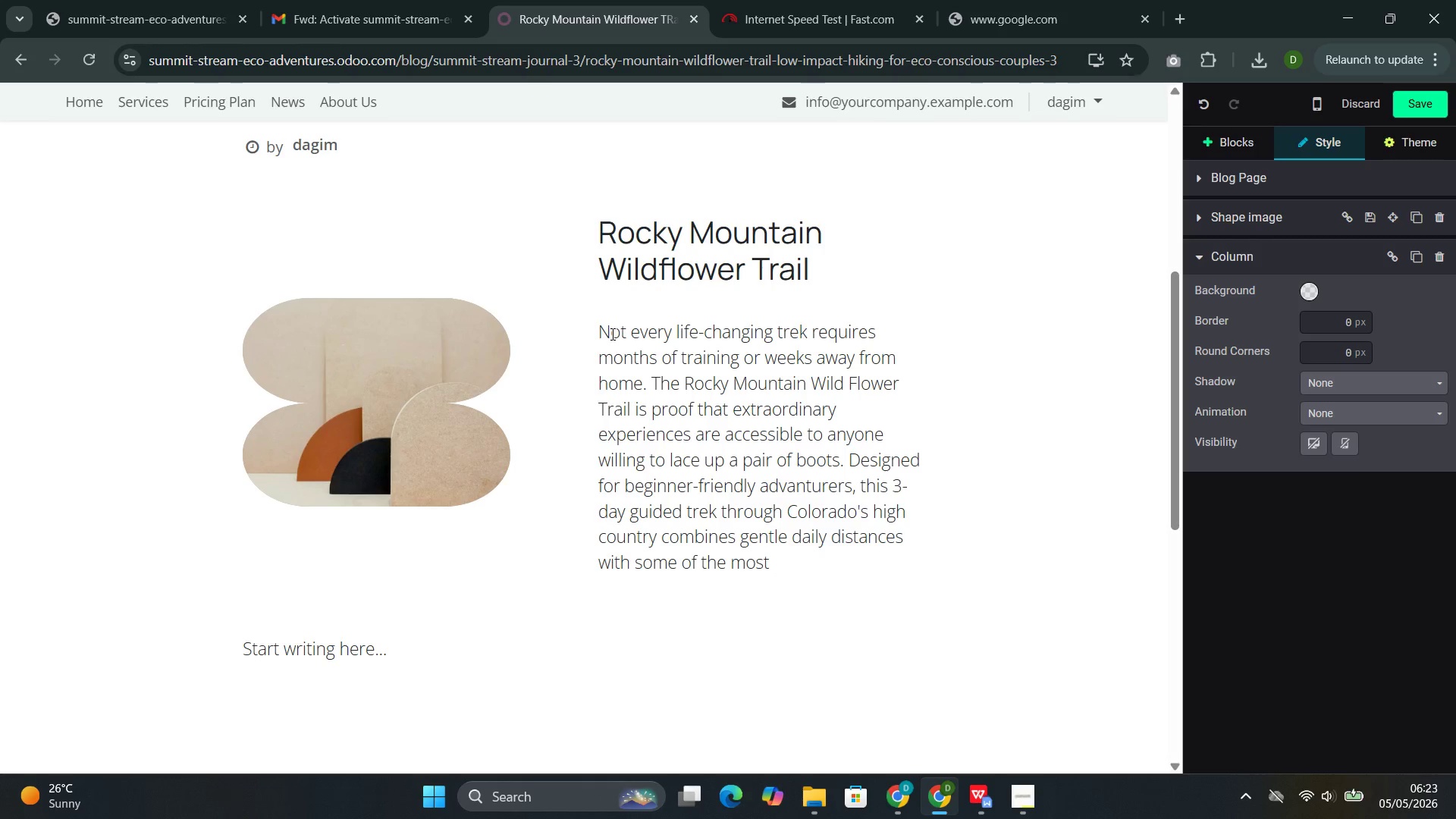 
wait(5.17)
 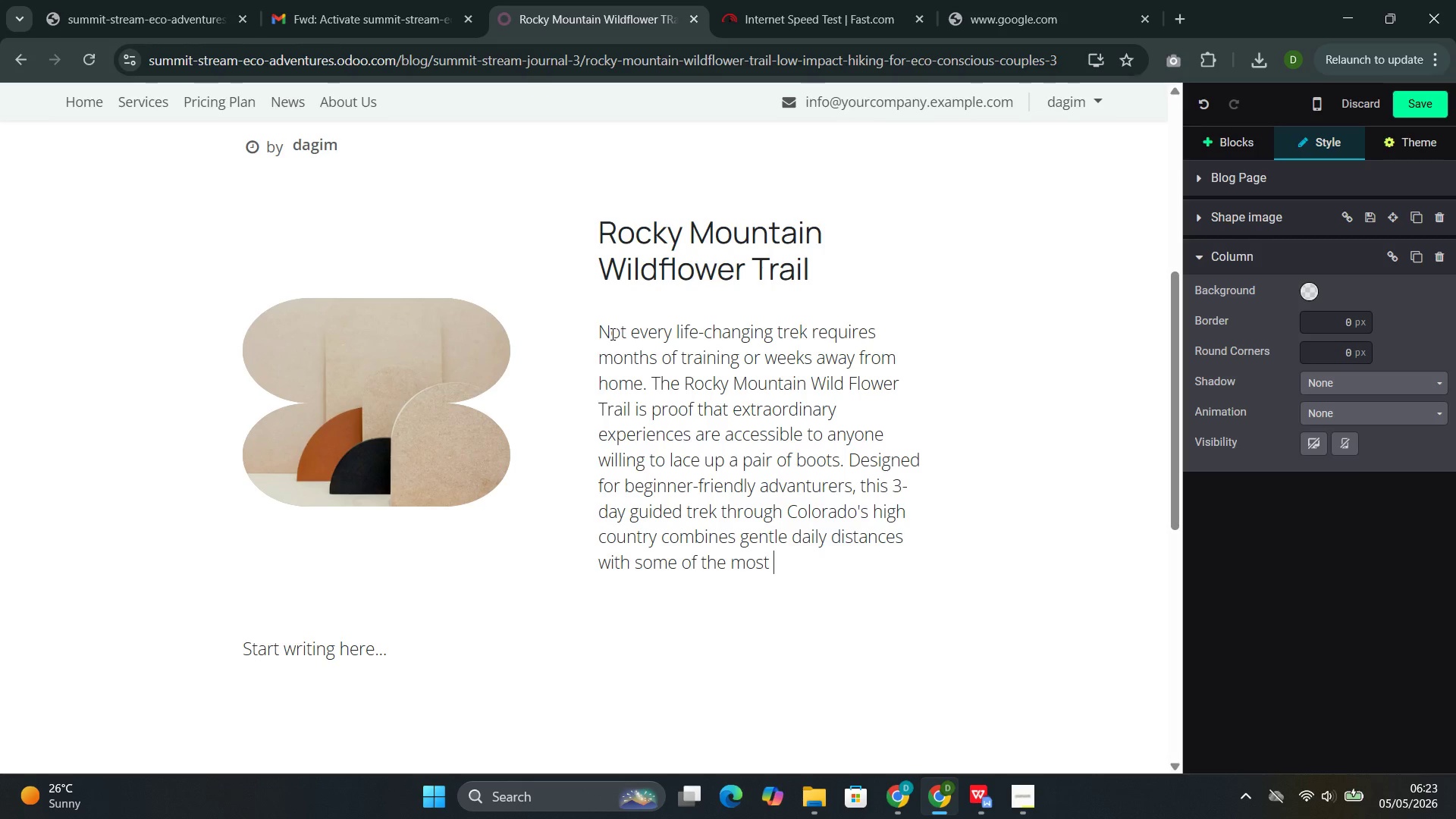 
type(of the)
key(Backspace)
key(Backspace)
key(Backspace)
key(Backspace)
key(Backspace)
key(Backspace)
type(specta)
 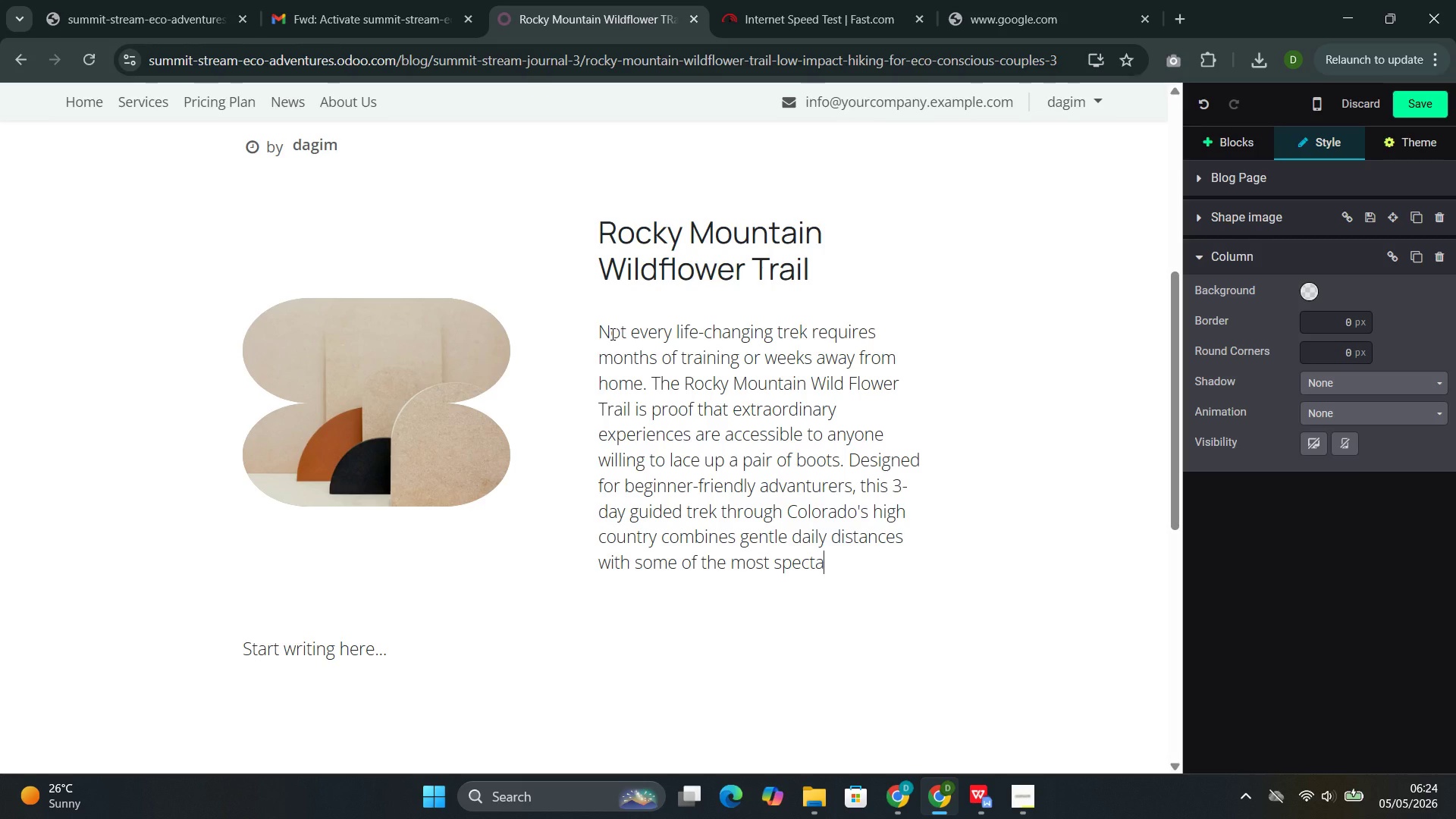 
type(cular )
 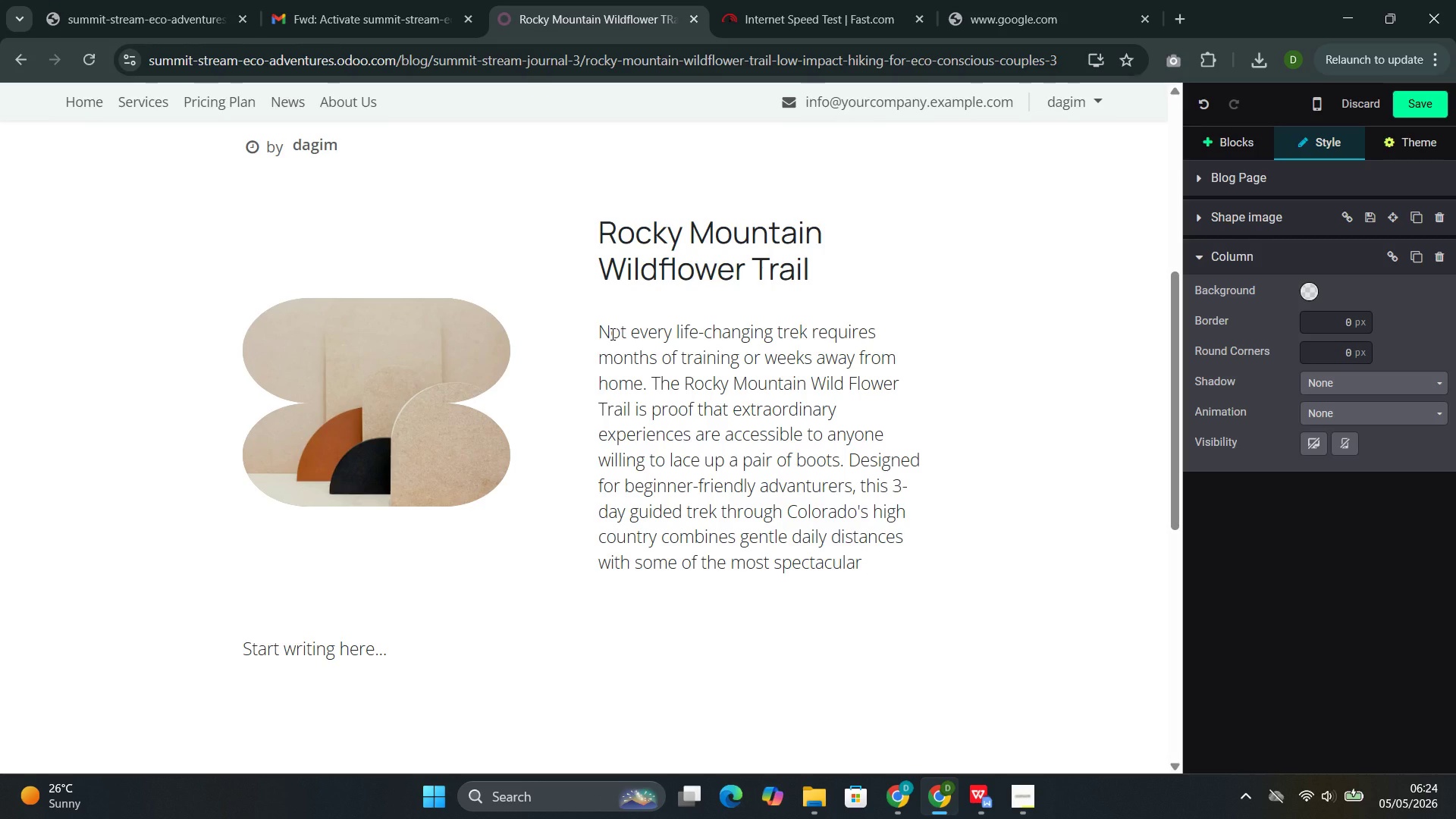 
wait(18.53)
 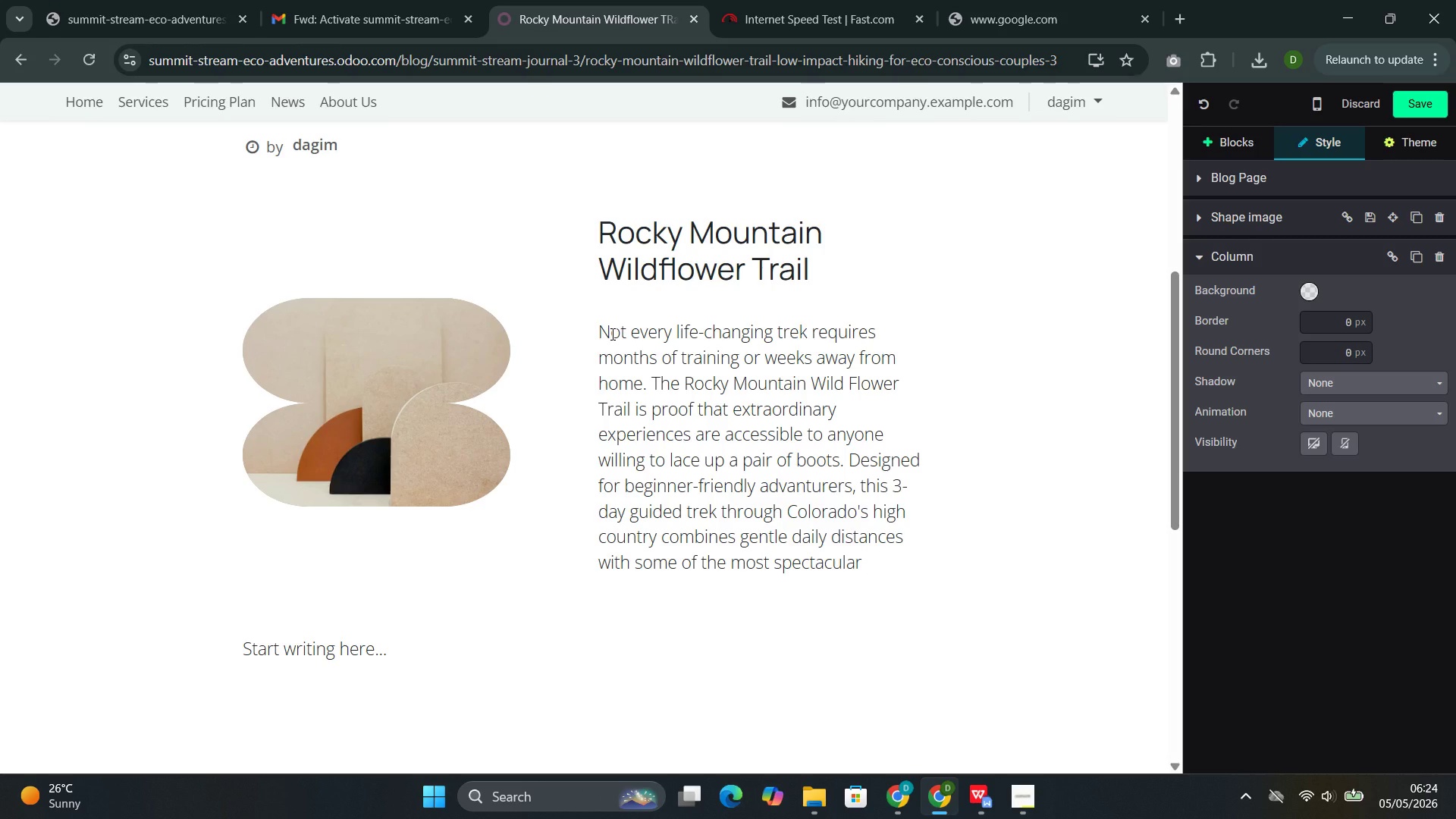 
type(wildflower)
 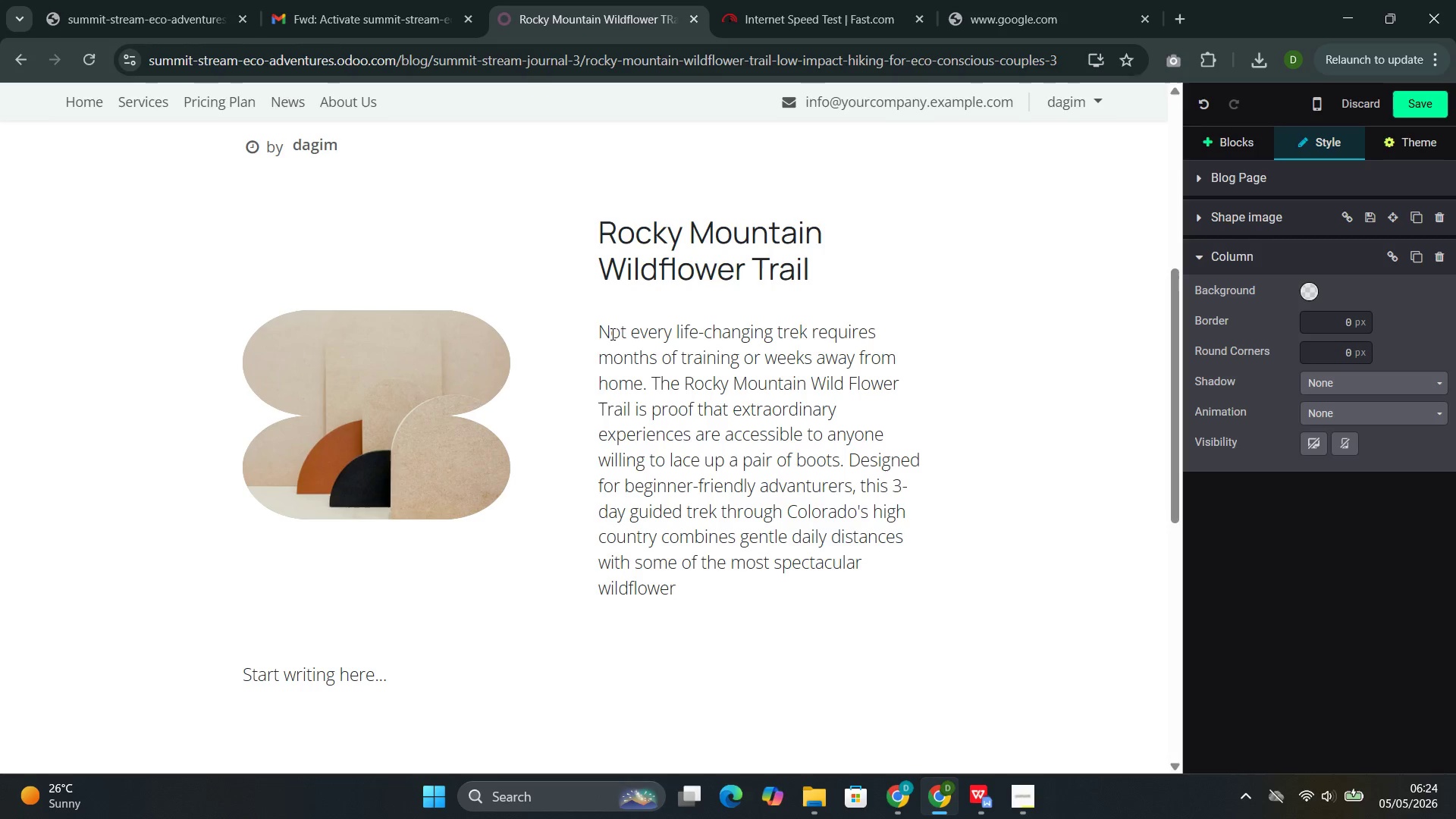 
wait(6.27)
 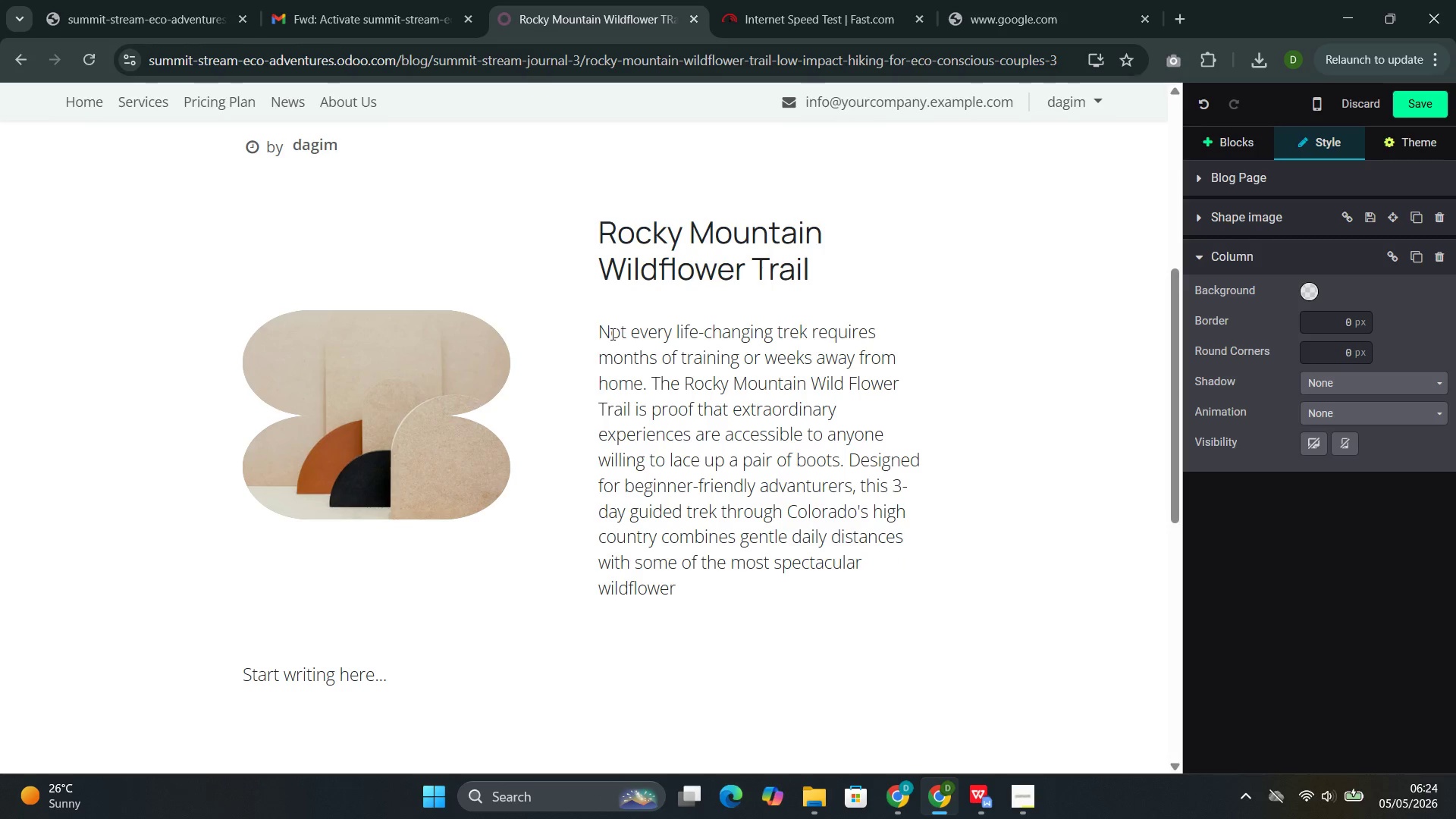 
key(Space)
 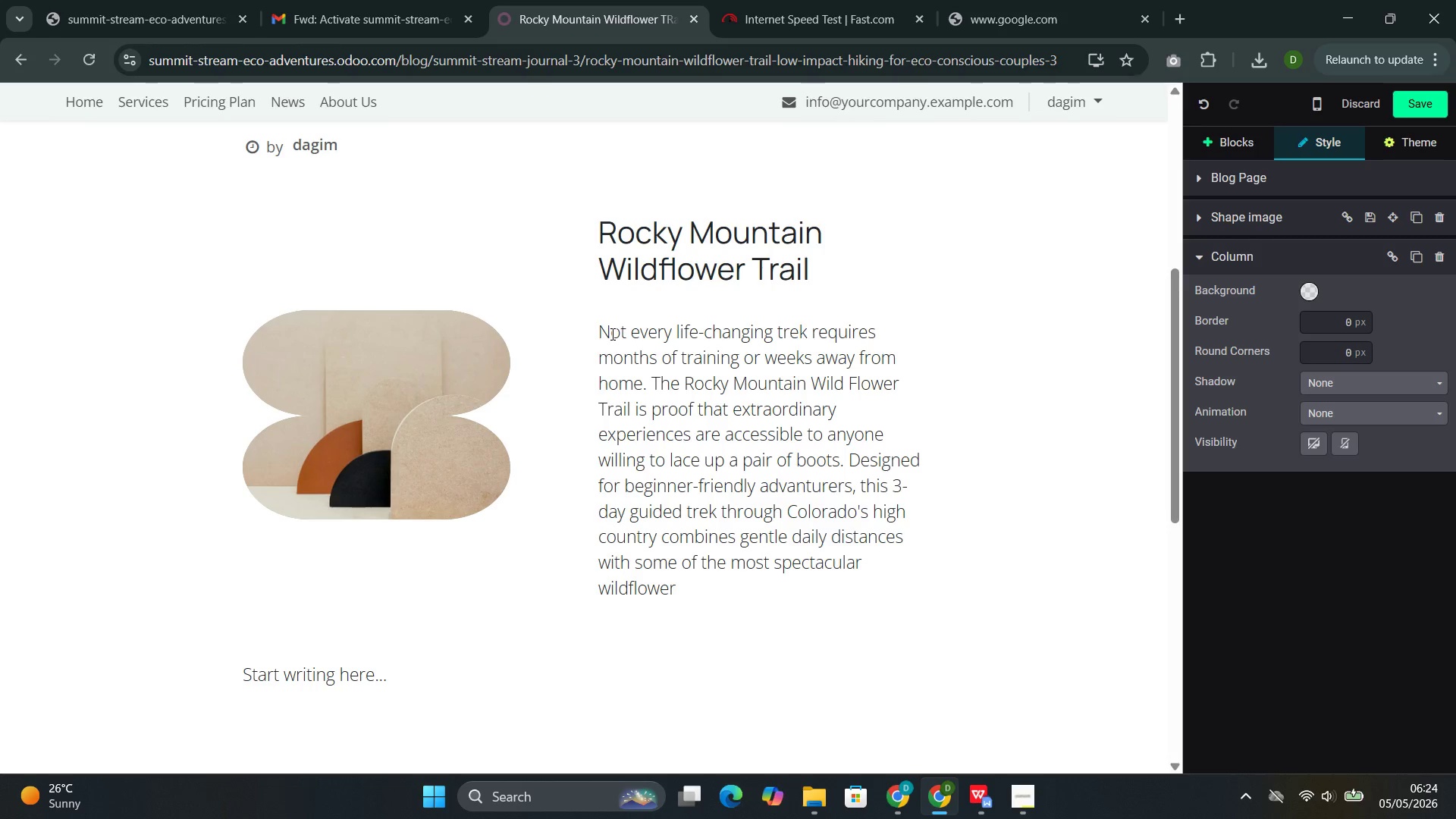 
wait(26.72)
 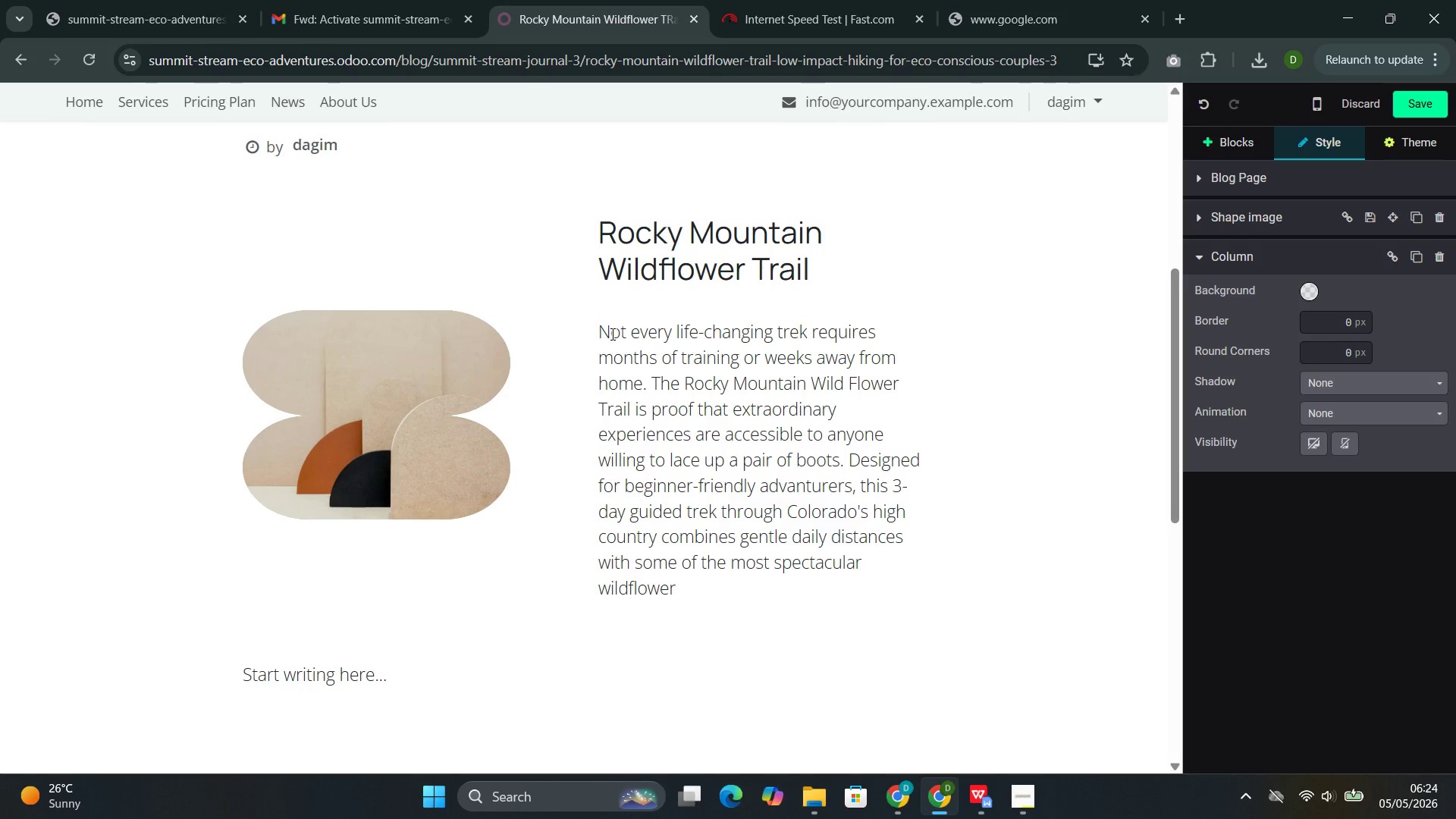 
type(displays in North America.)
 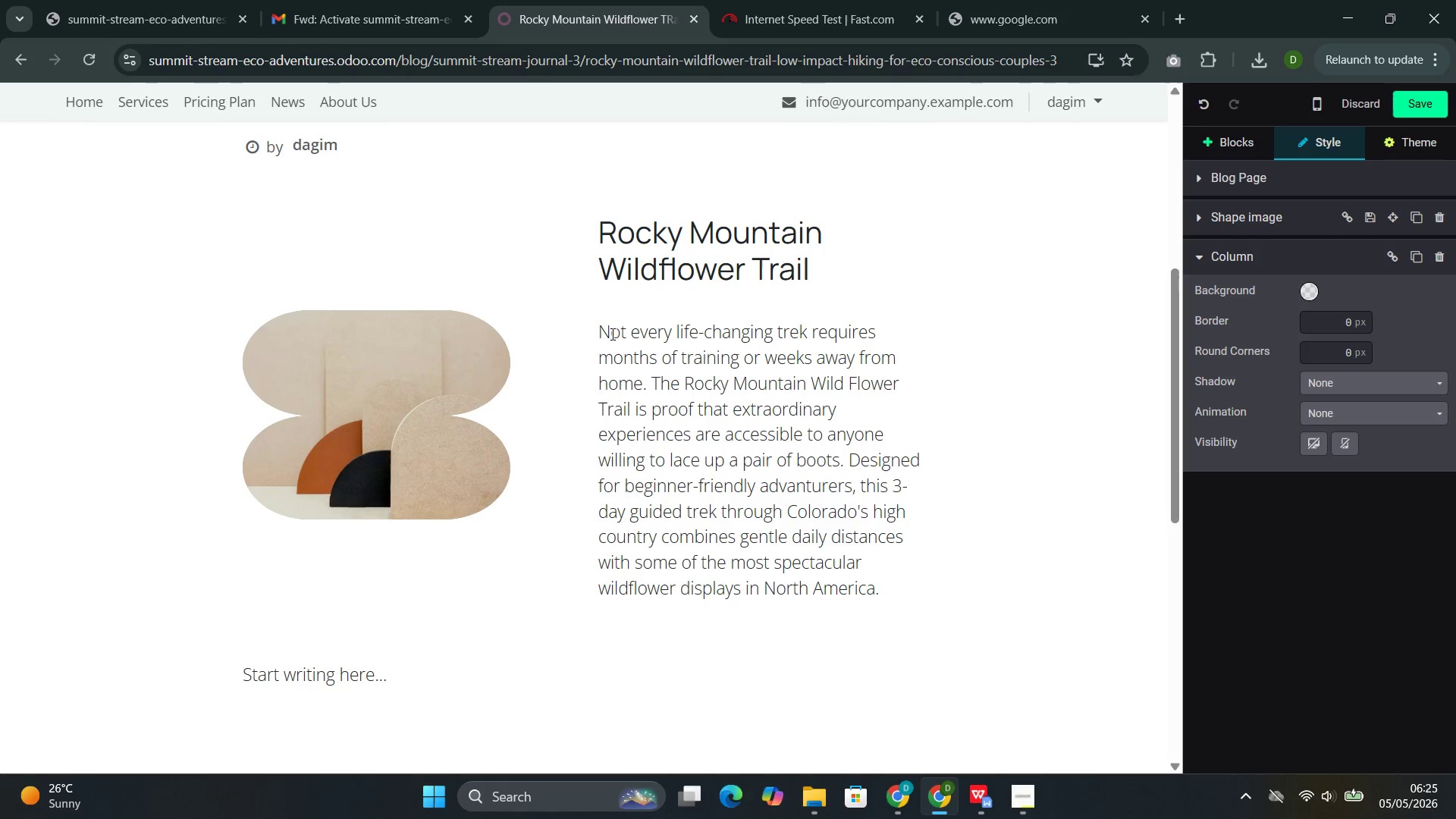 
wait(6.59)
 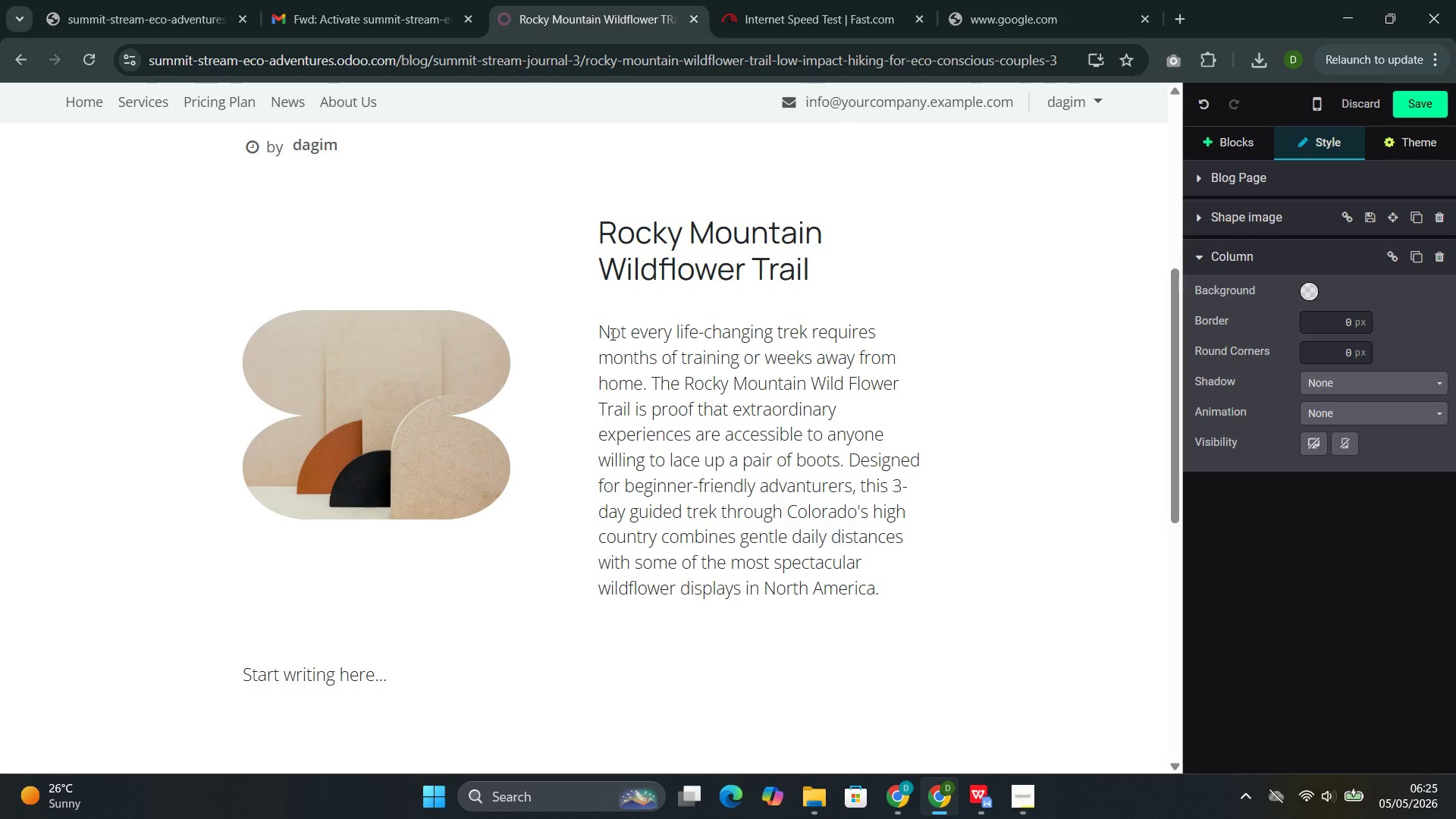 
left_click([462, 208])
 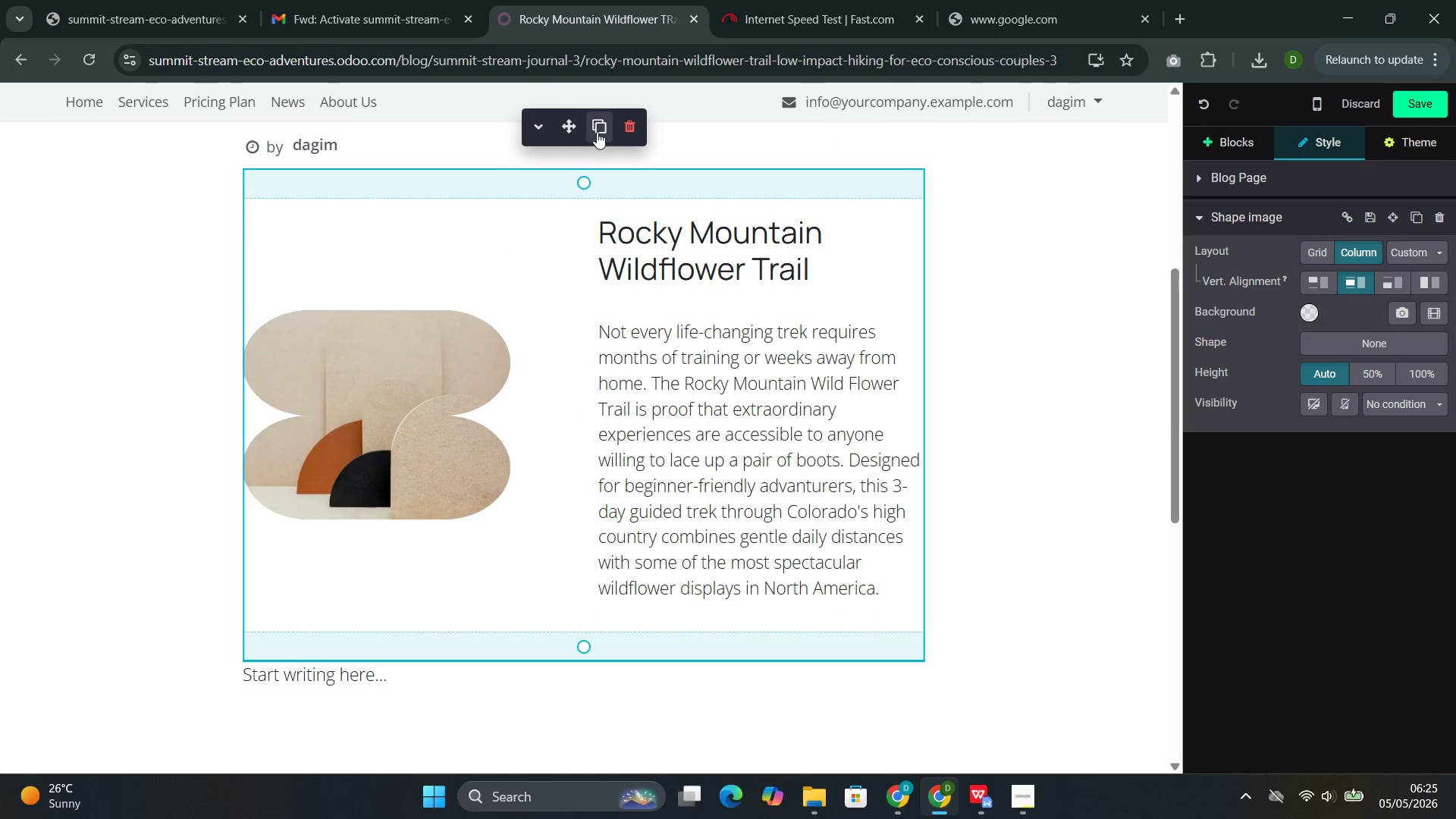 
left_click([601, 130])
 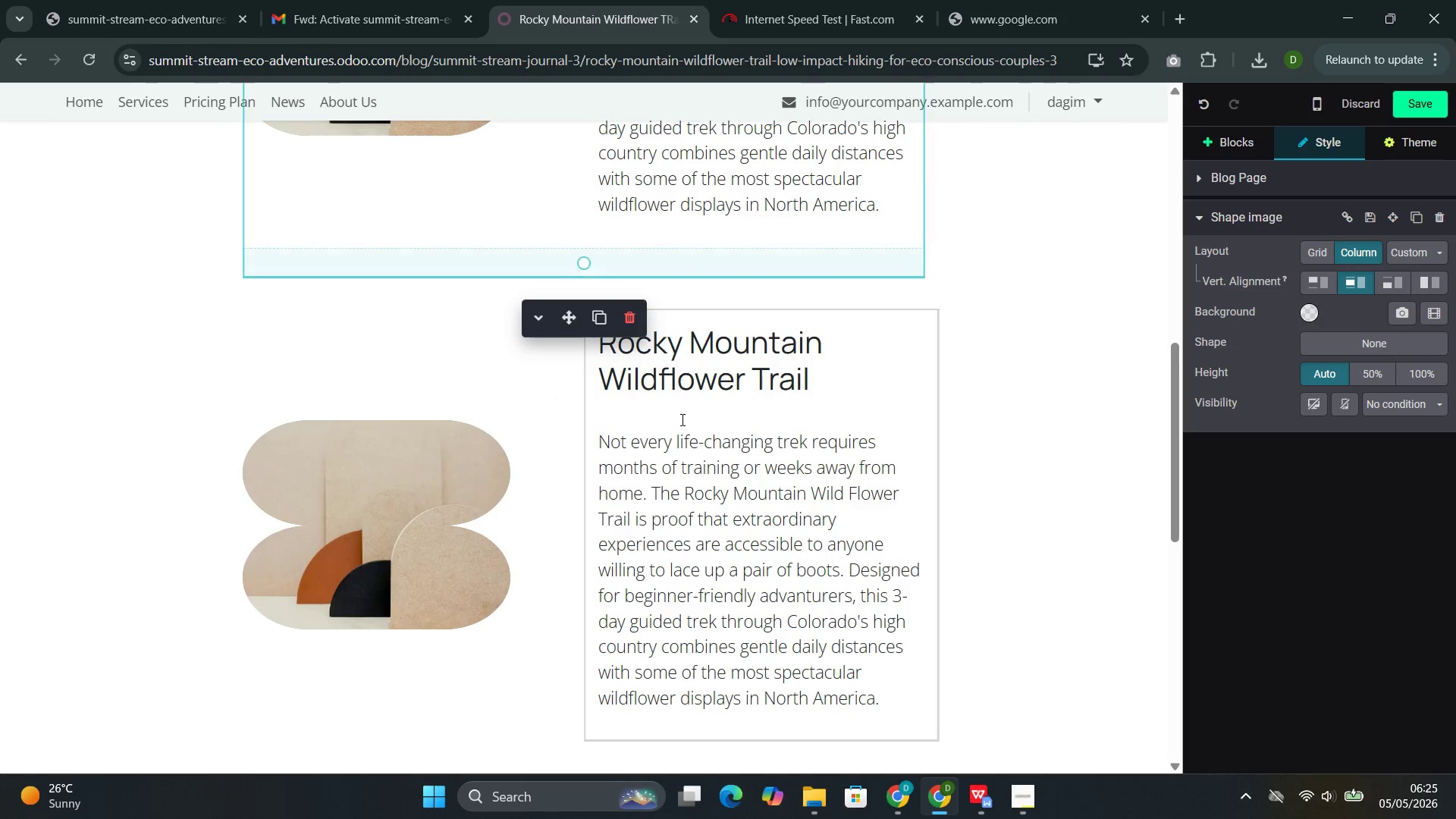 
left_click([689, 413])
 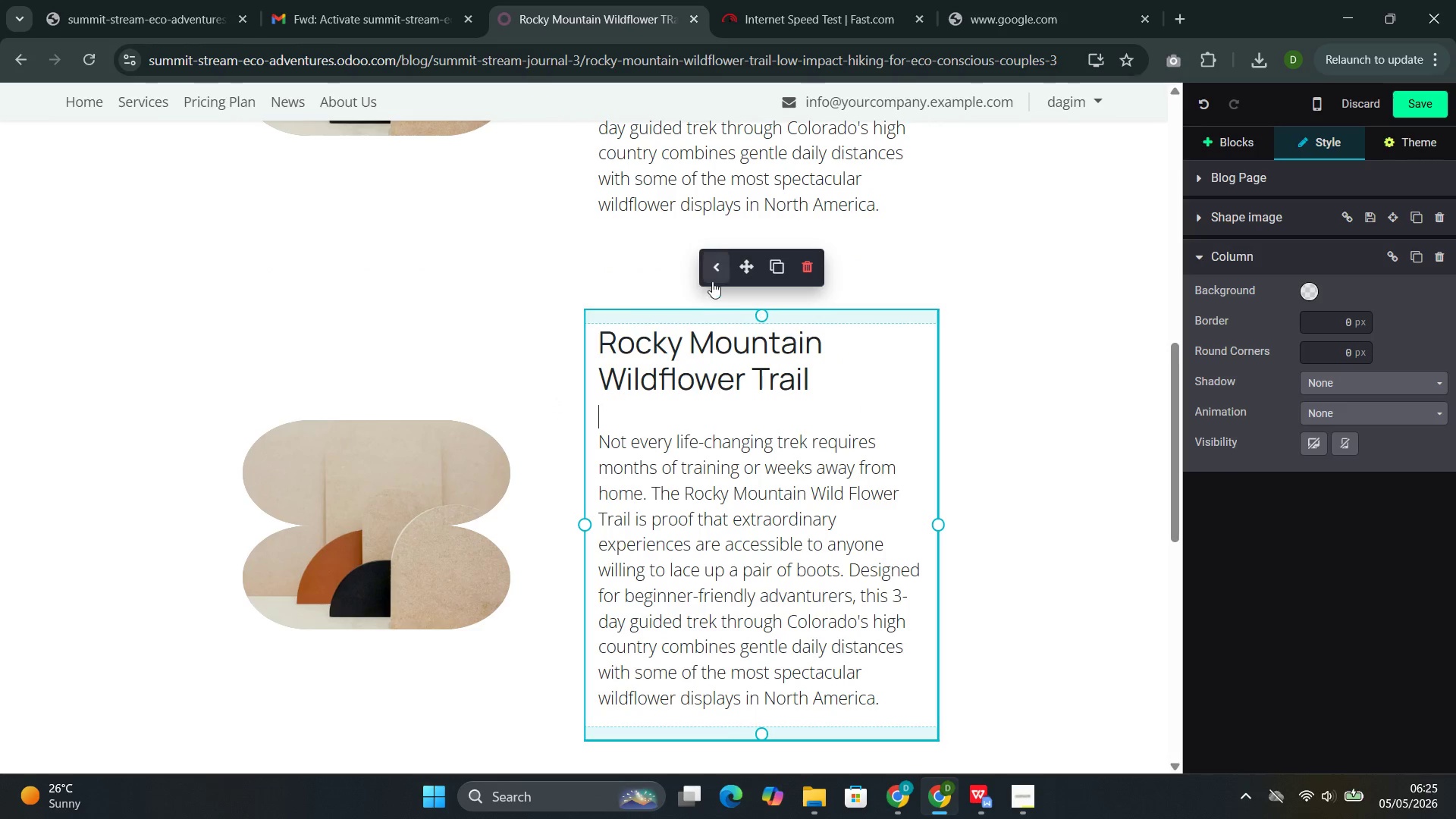 
left_click([723, 266])
 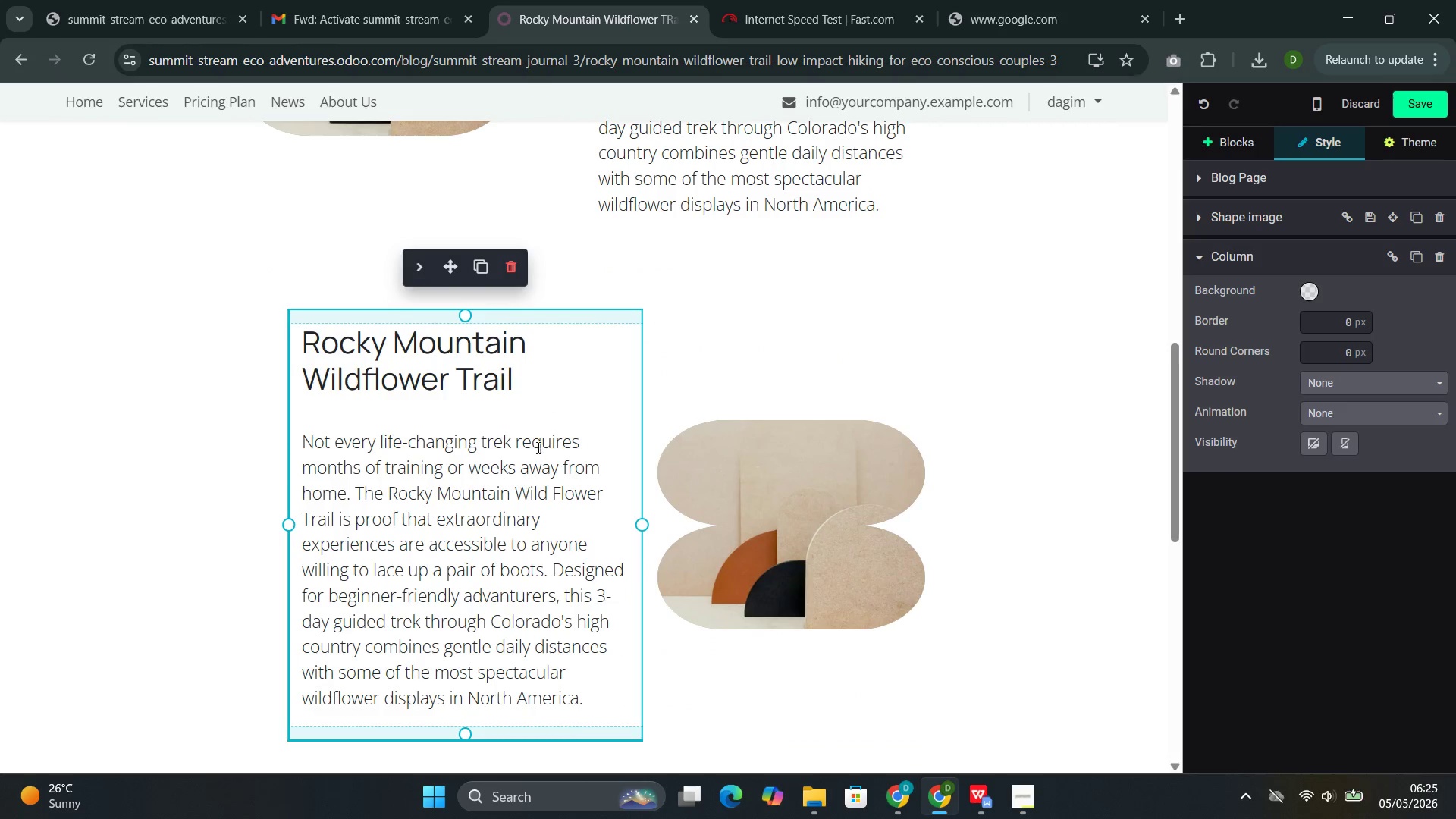 
left_click([526, 419])
 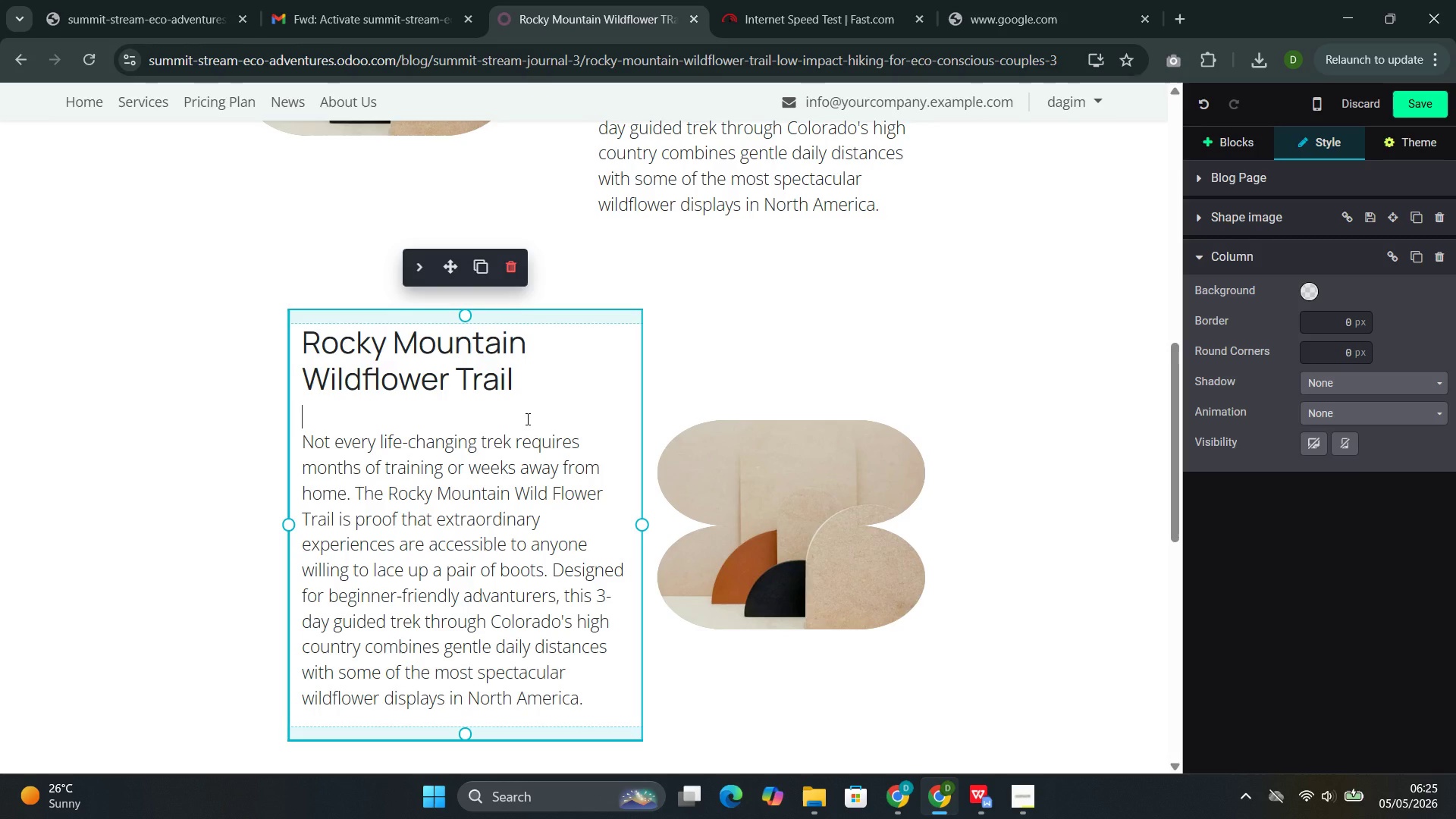 
wait(18.91)
 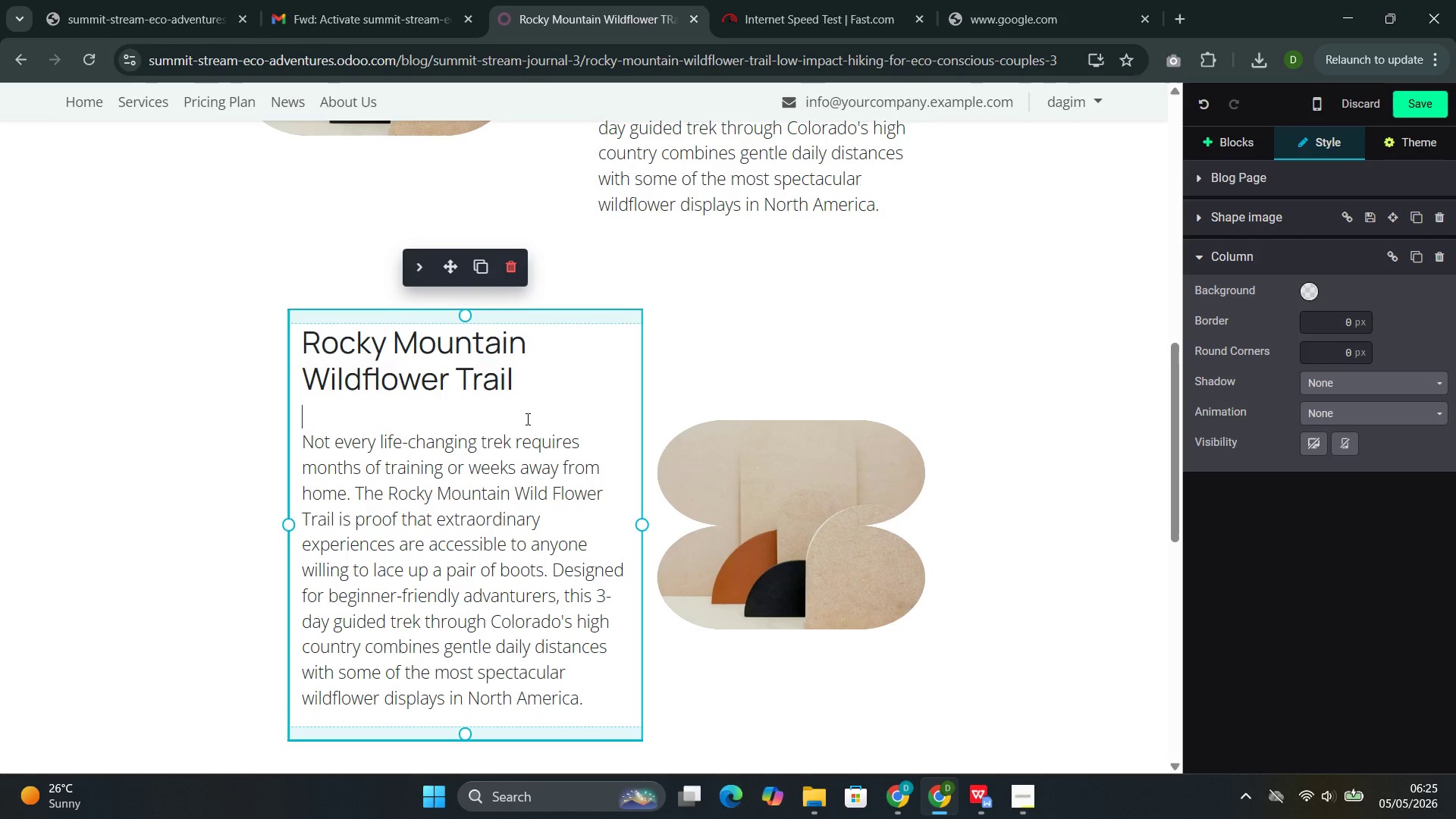 
left_click([978, 706])